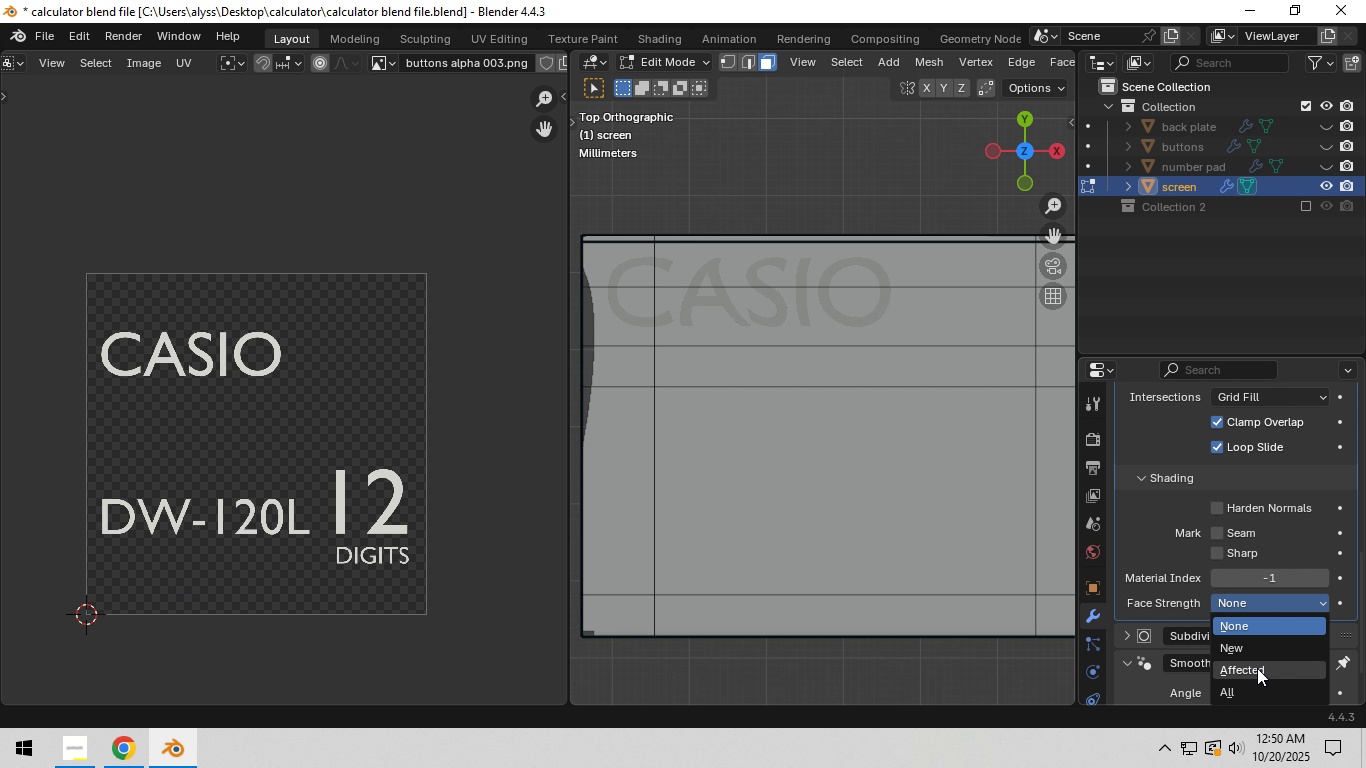 
left_click([1254, 683])
 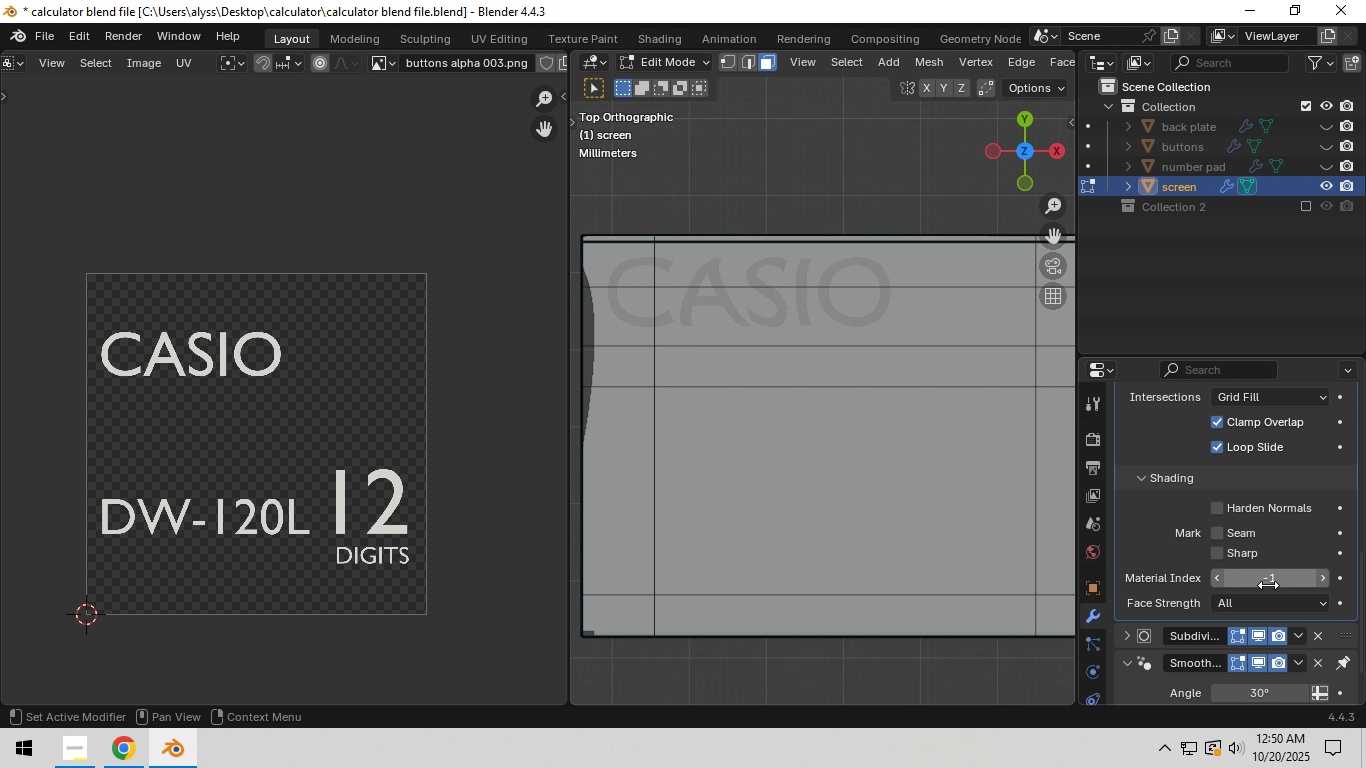 
left_click([1268, 603])
 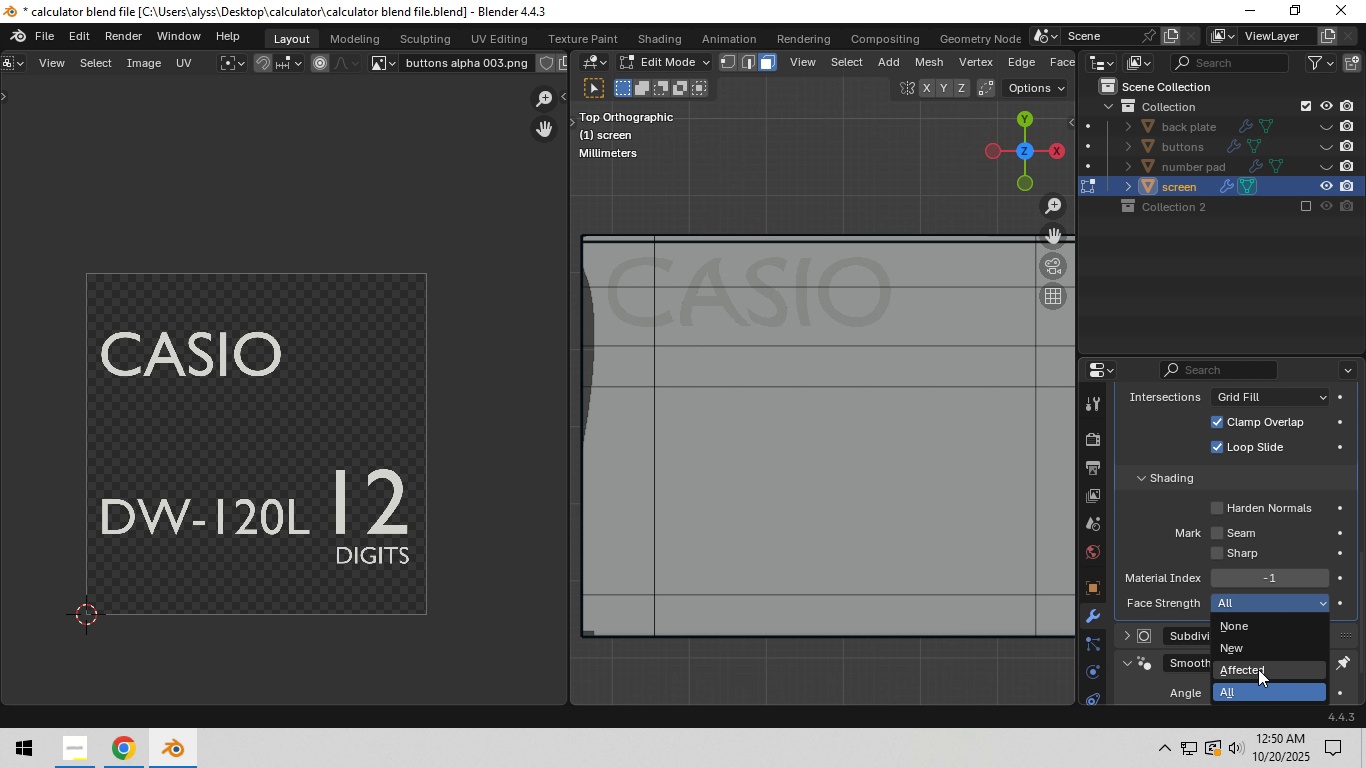 
left_click([1258, 669])
 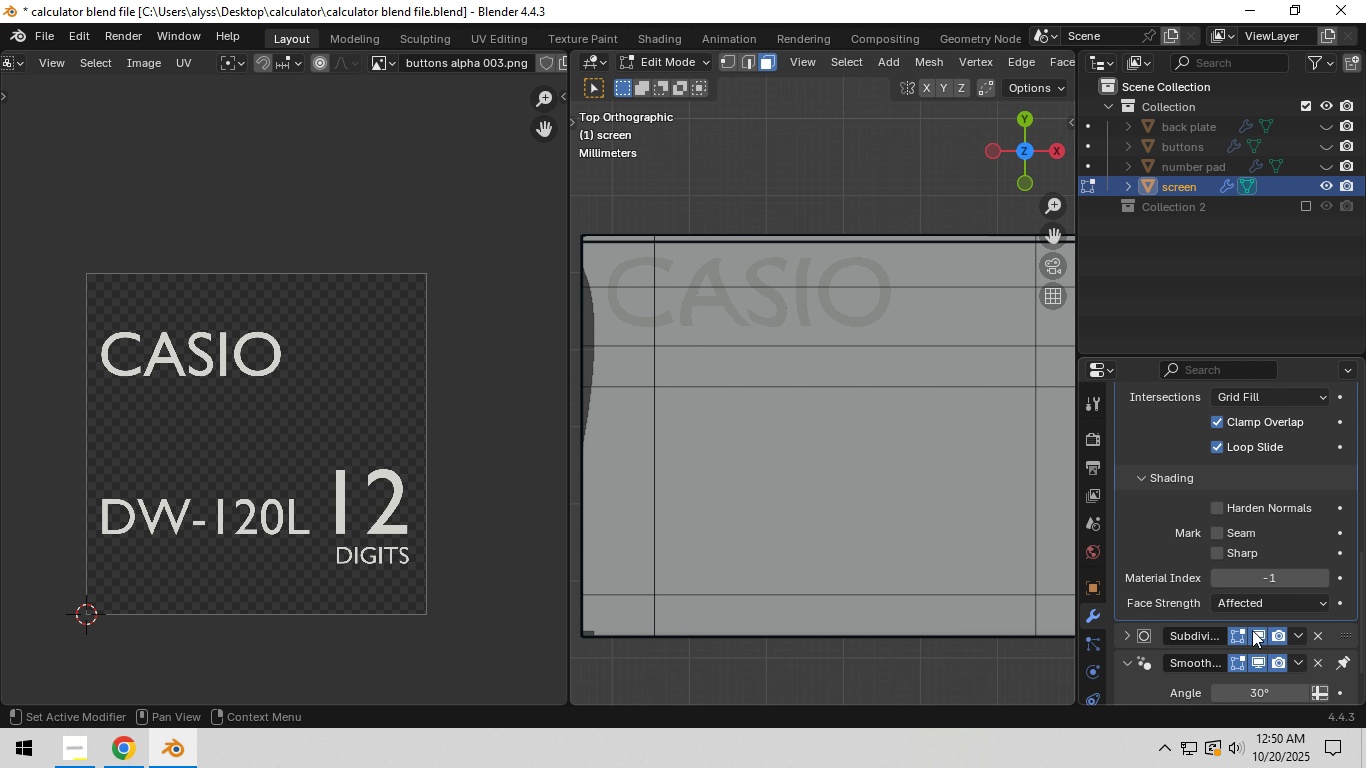 
key(Control+Z)
 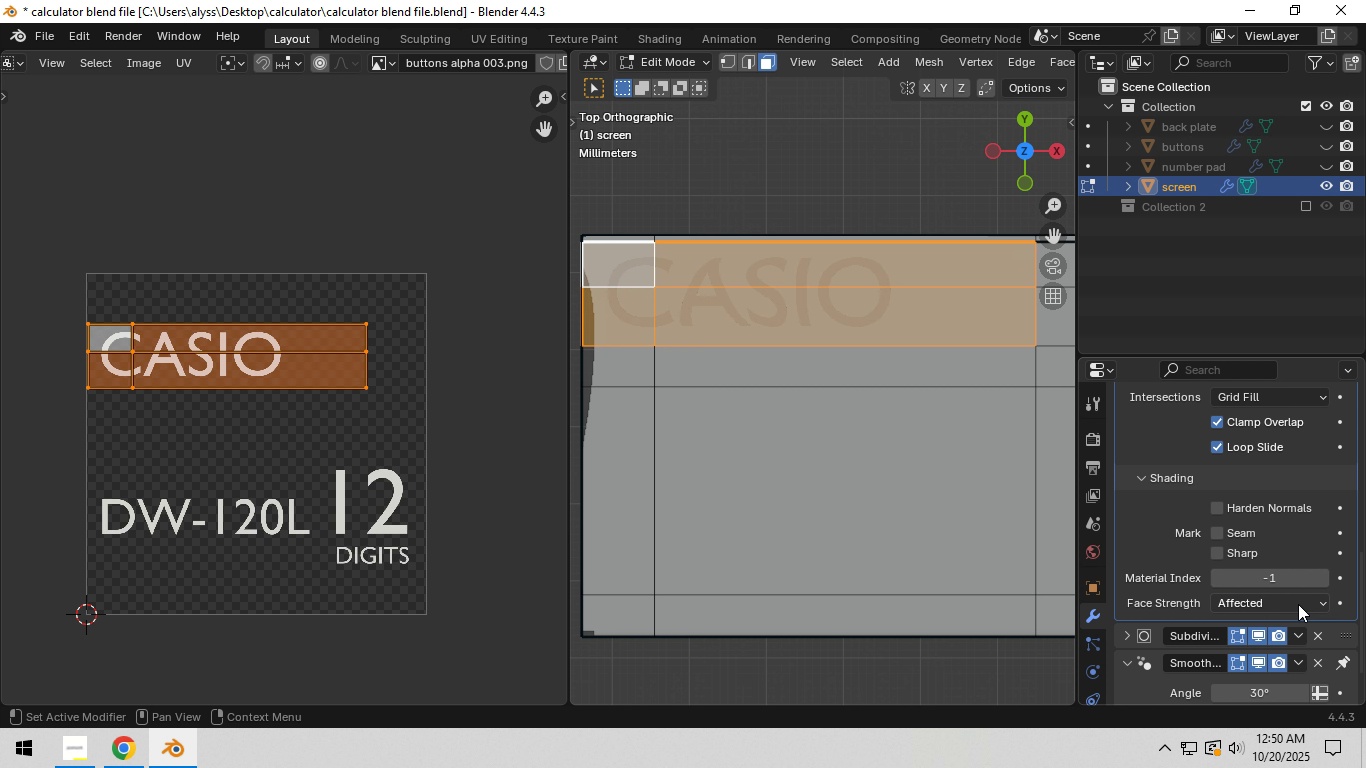 
left_click([1297, 604])
 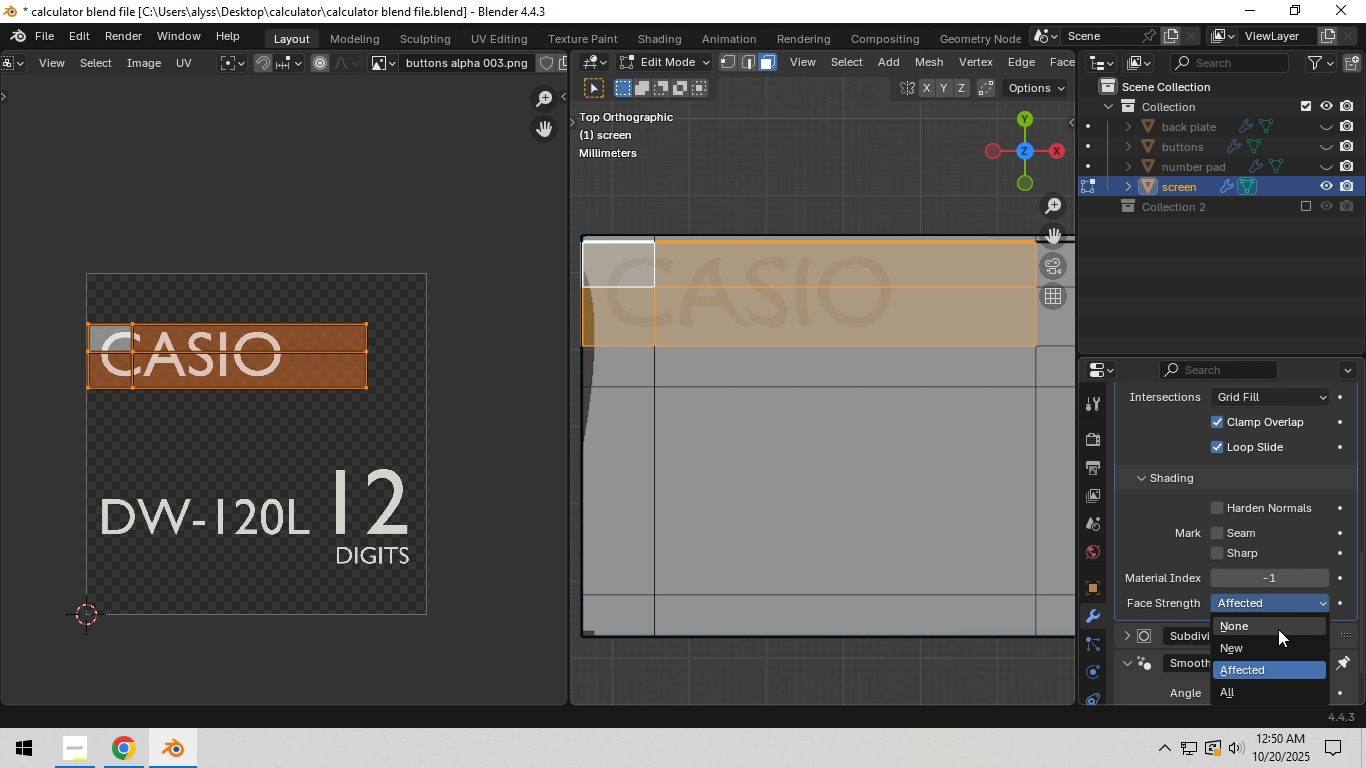 
left_click([1278, 629])
 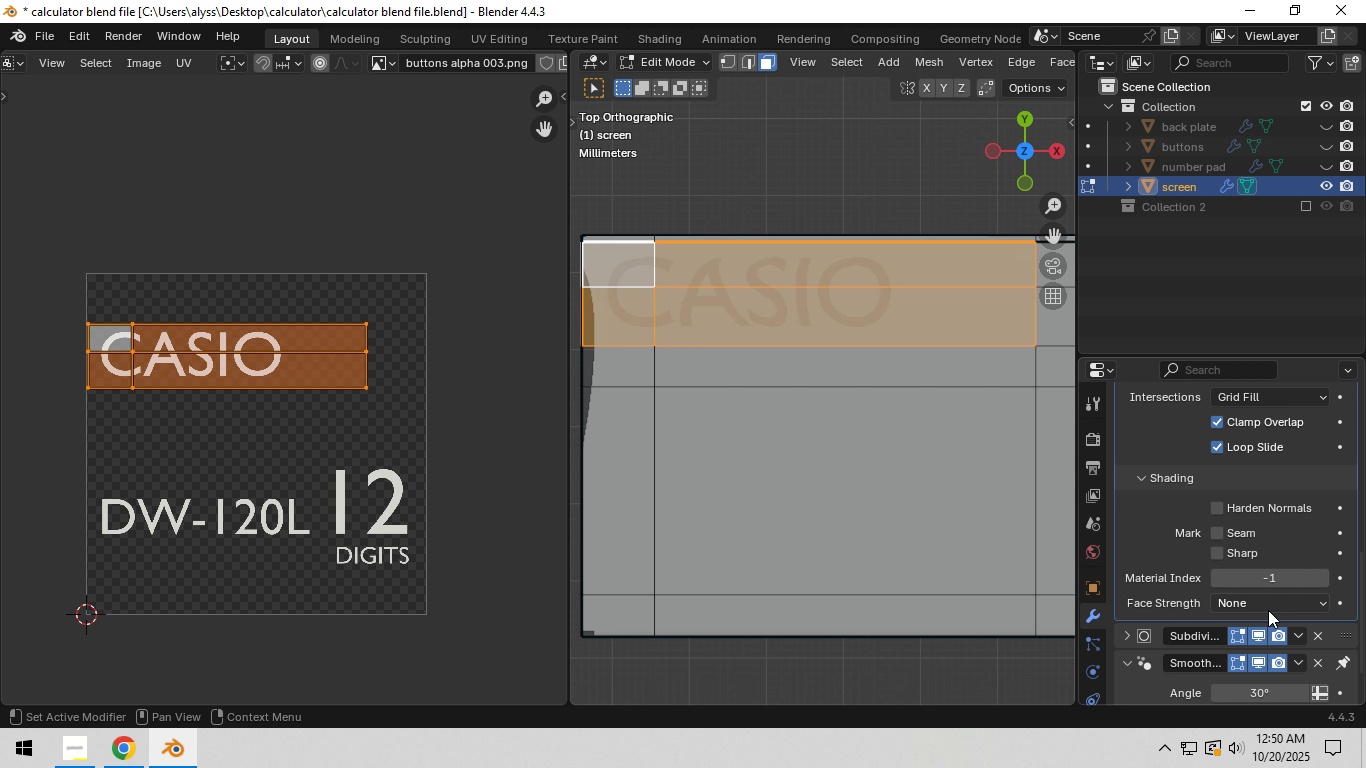 
left_click([1268, 610])
 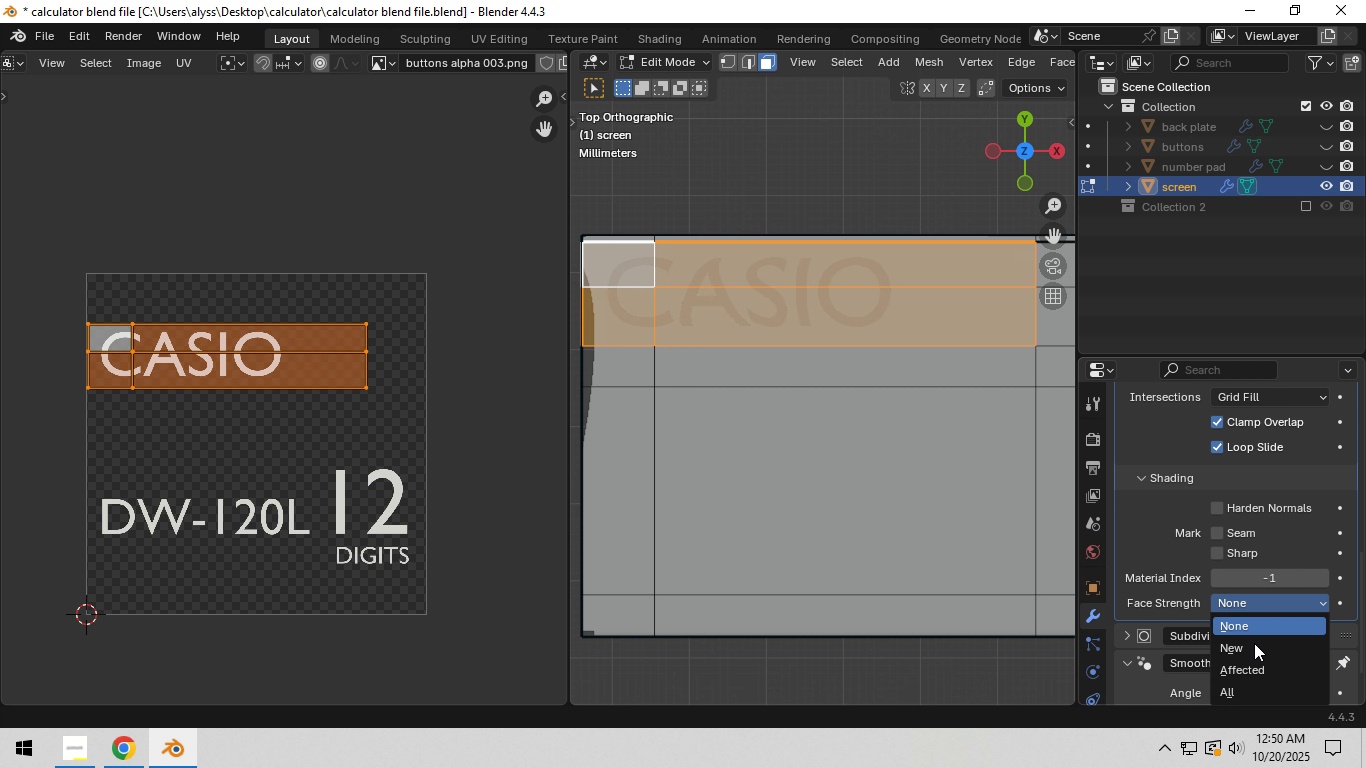 
left_click([1251, 650])
 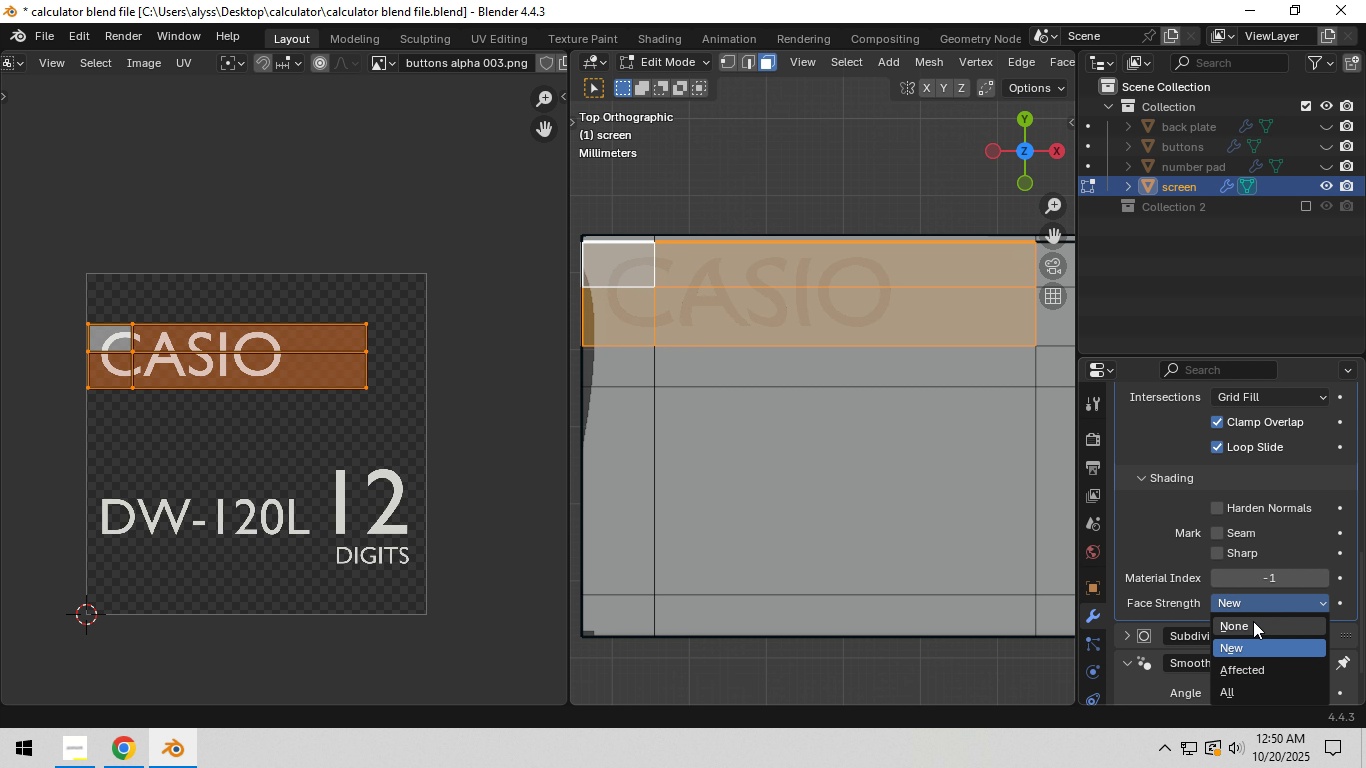 
double_click([1253, 623])
 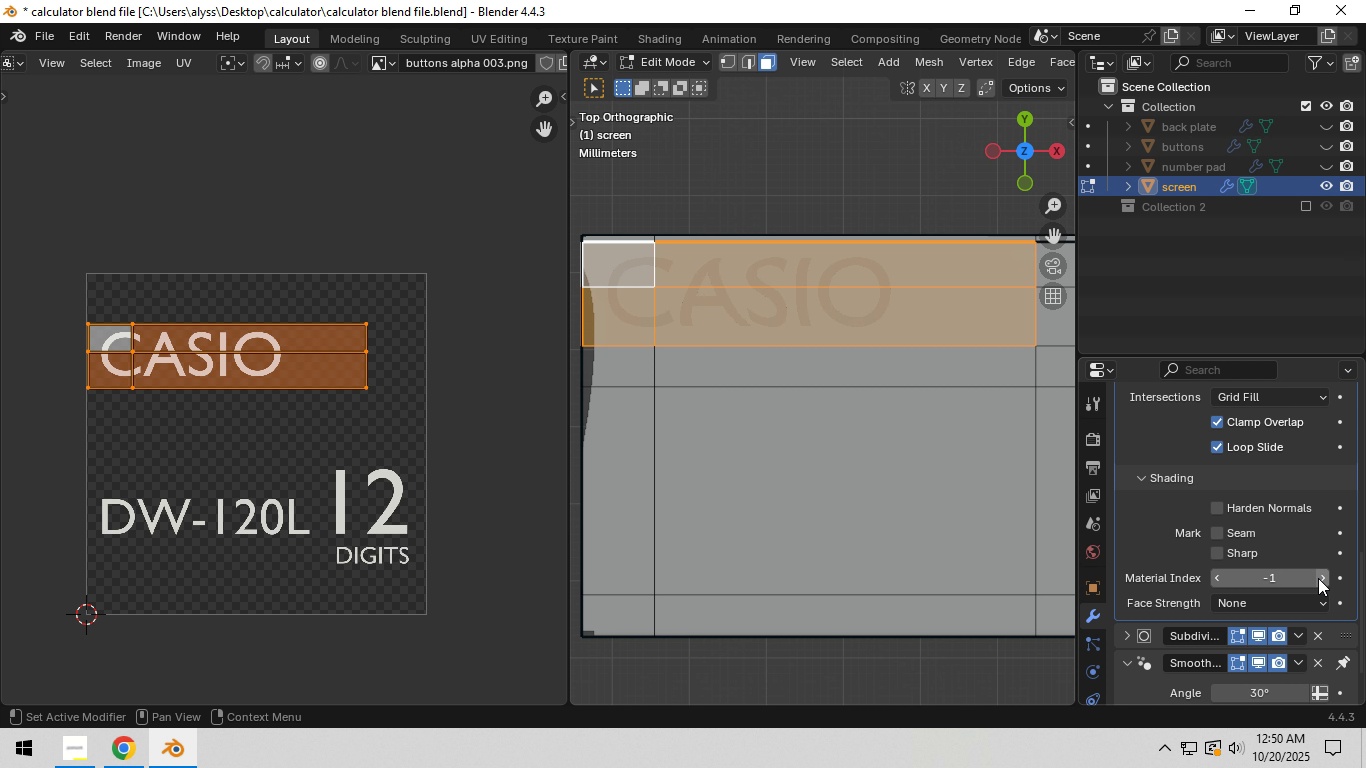 
left_click([1319, 578])
 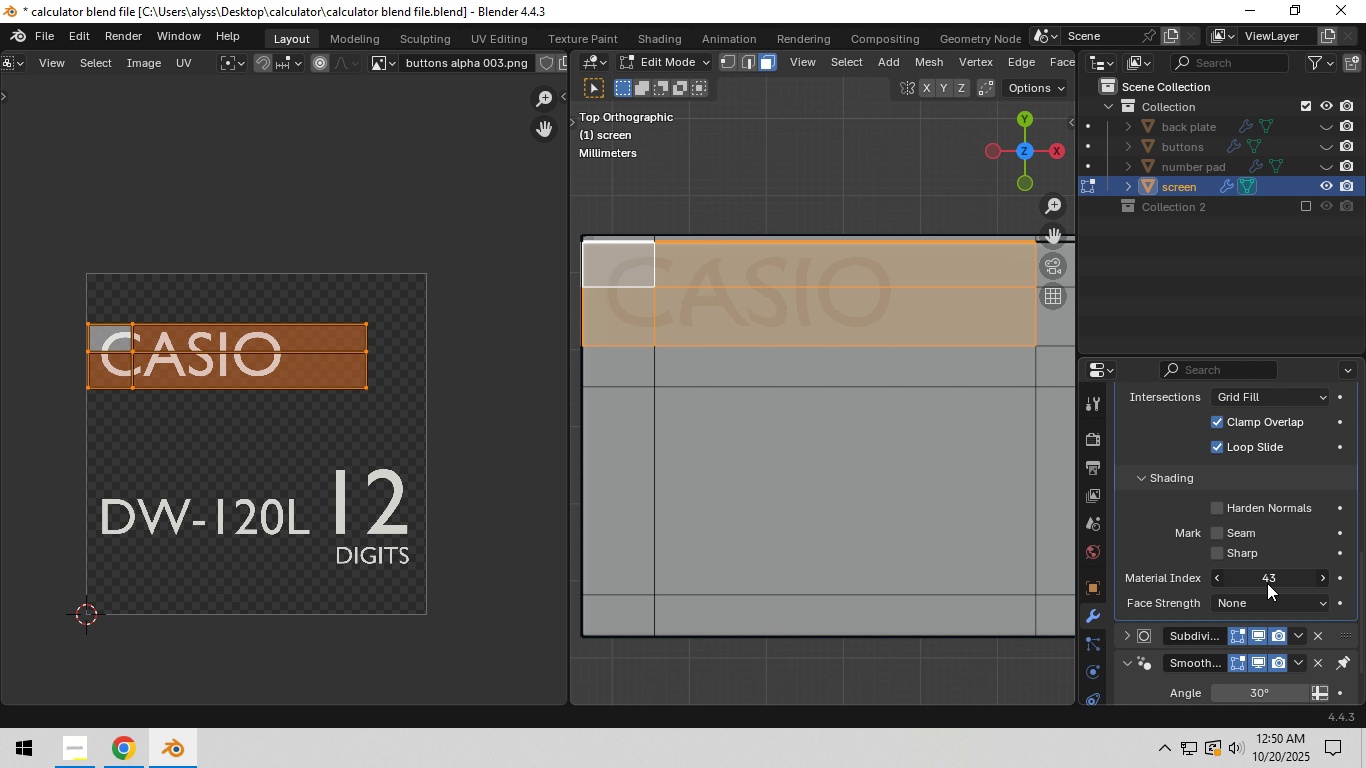 
wait(6.65)
 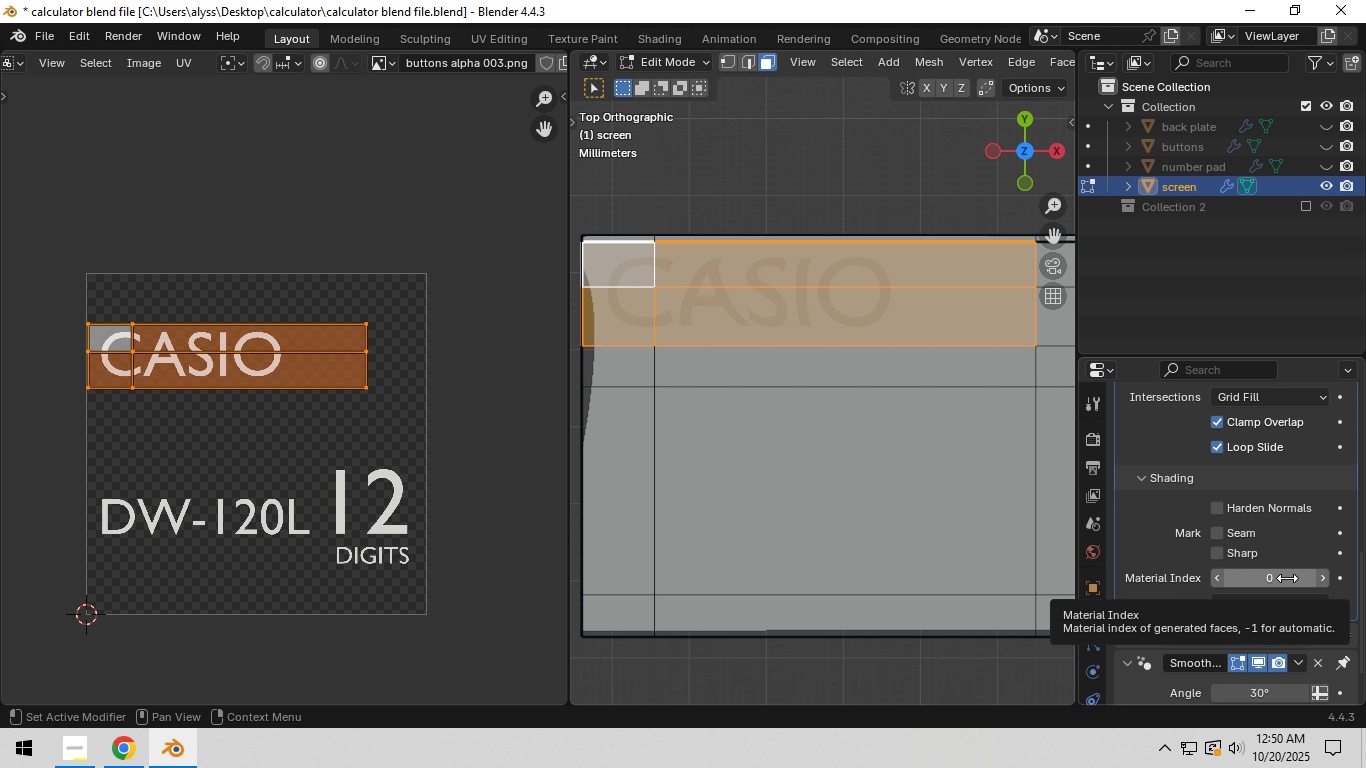 
scroll: coordinate [957, 485], scroll_direction: down, amount: 4.0
 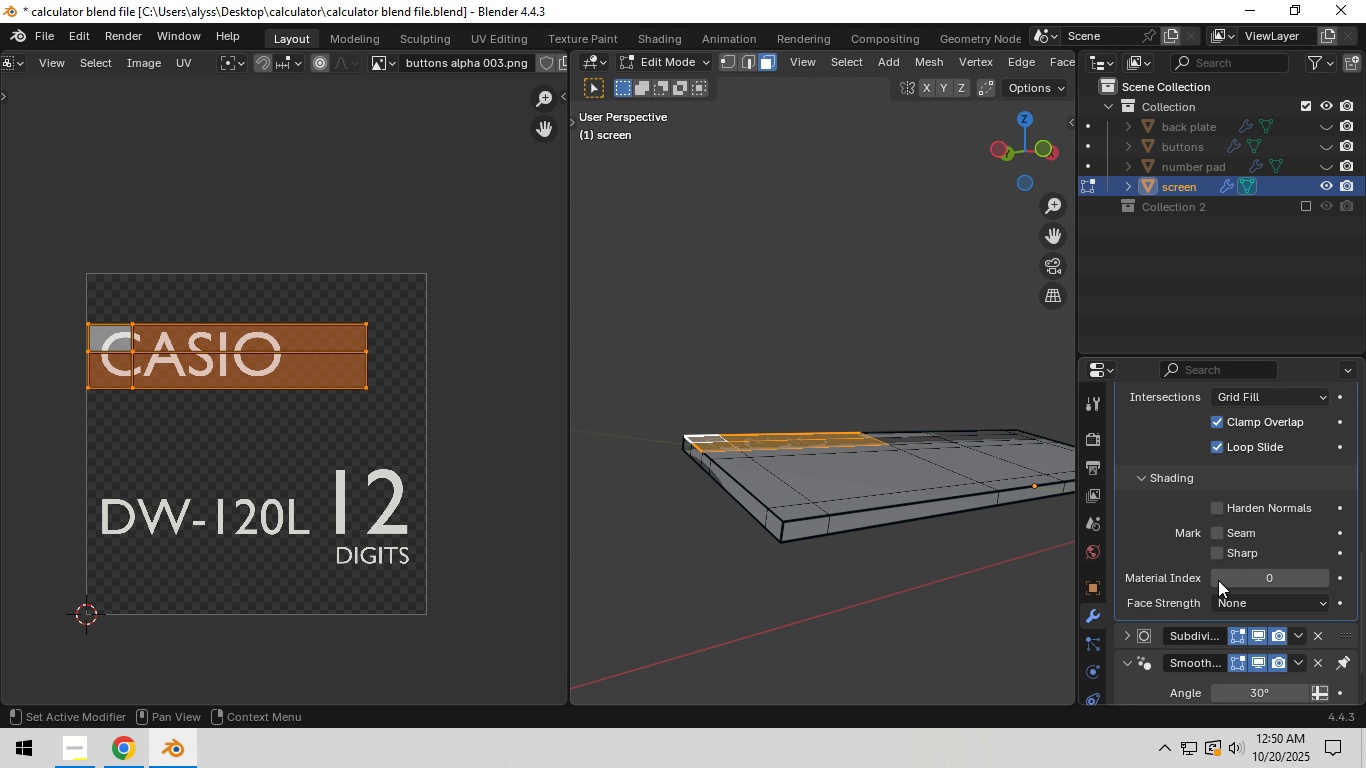 
left_click([1220, 580])
 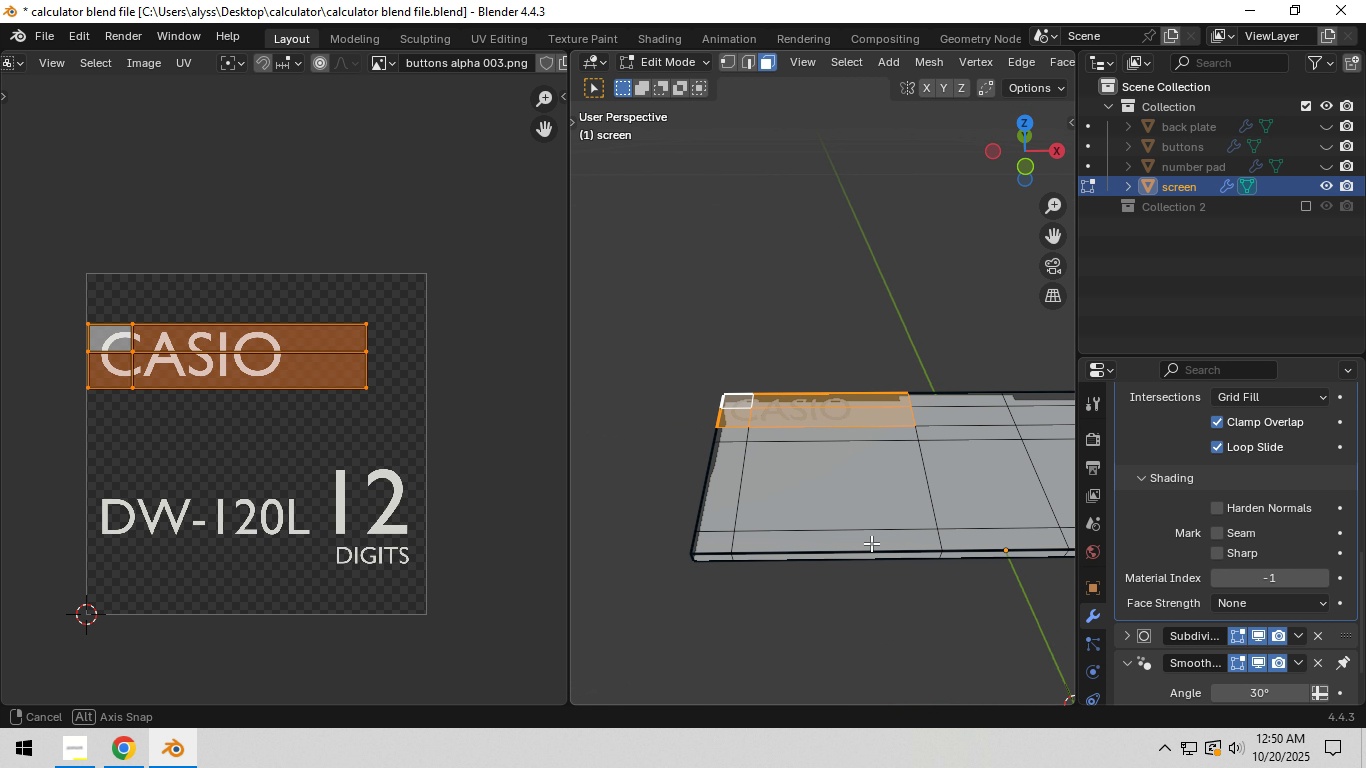 
scroll: coordinate [871, 555], scroll_direction: up, amount: 3.0
 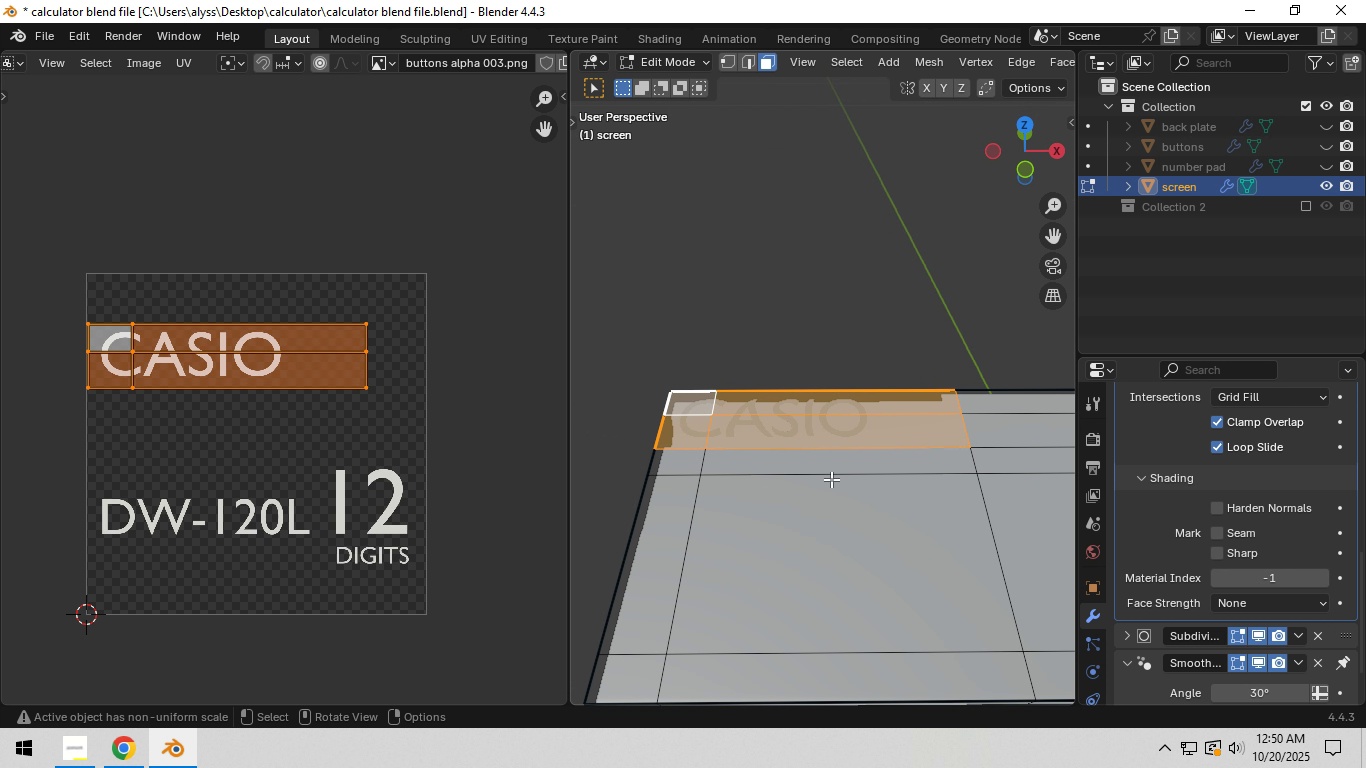 
key(Shift+ShiftLeft)
 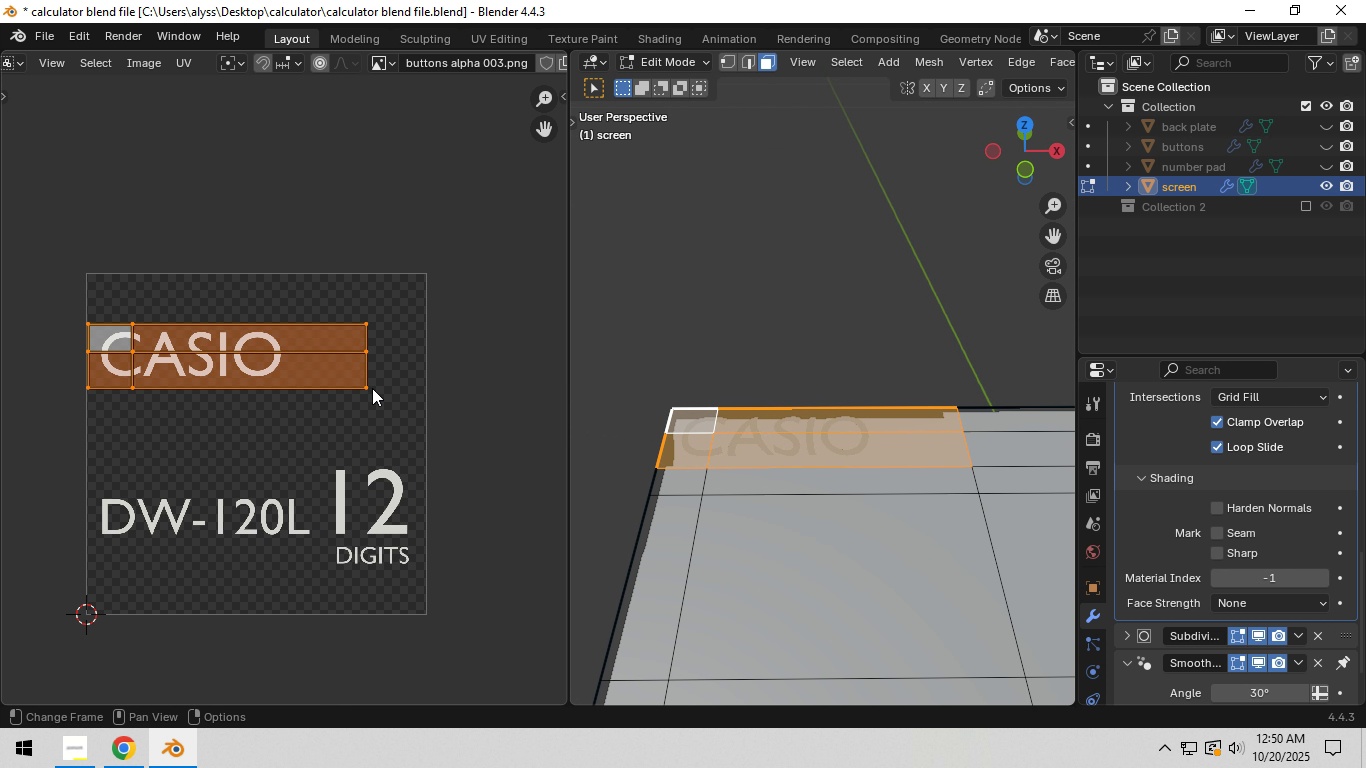 
key(S)
 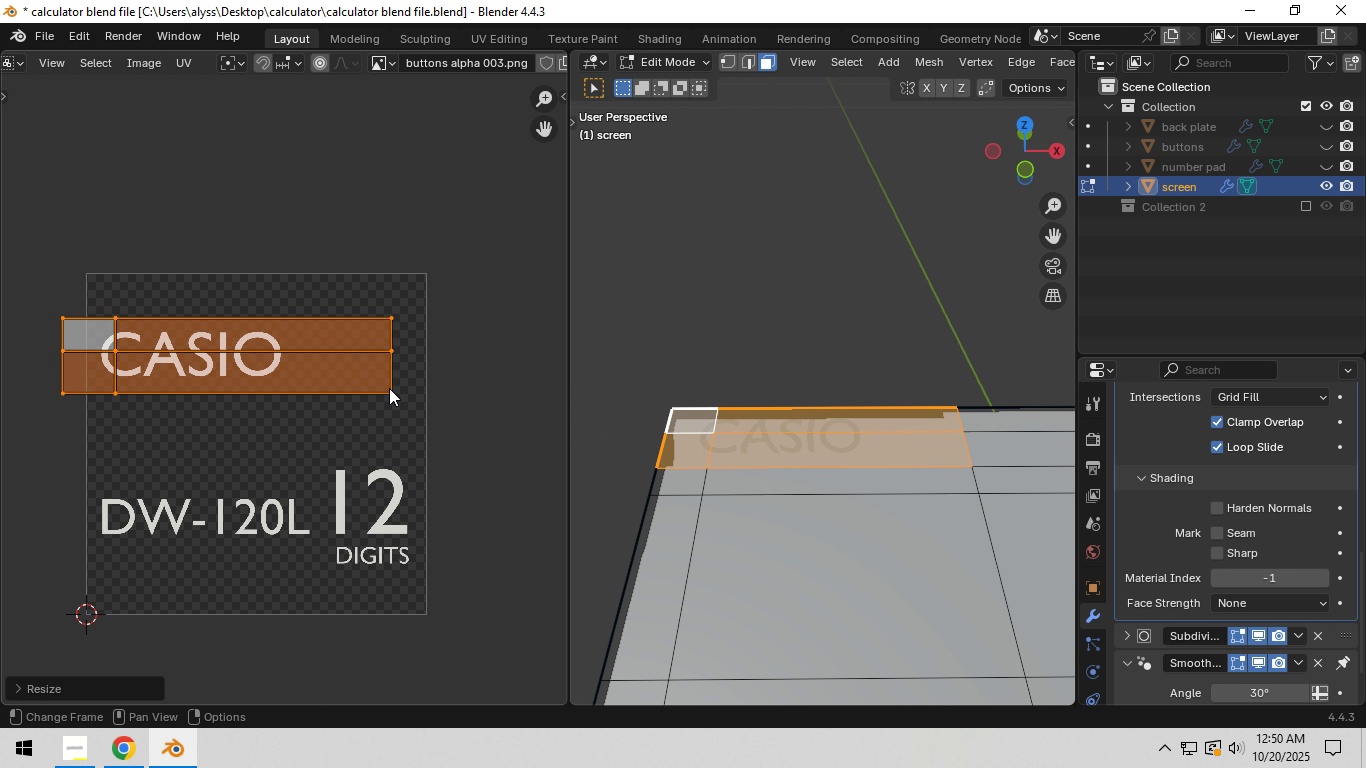 
left_click([389, 388])
 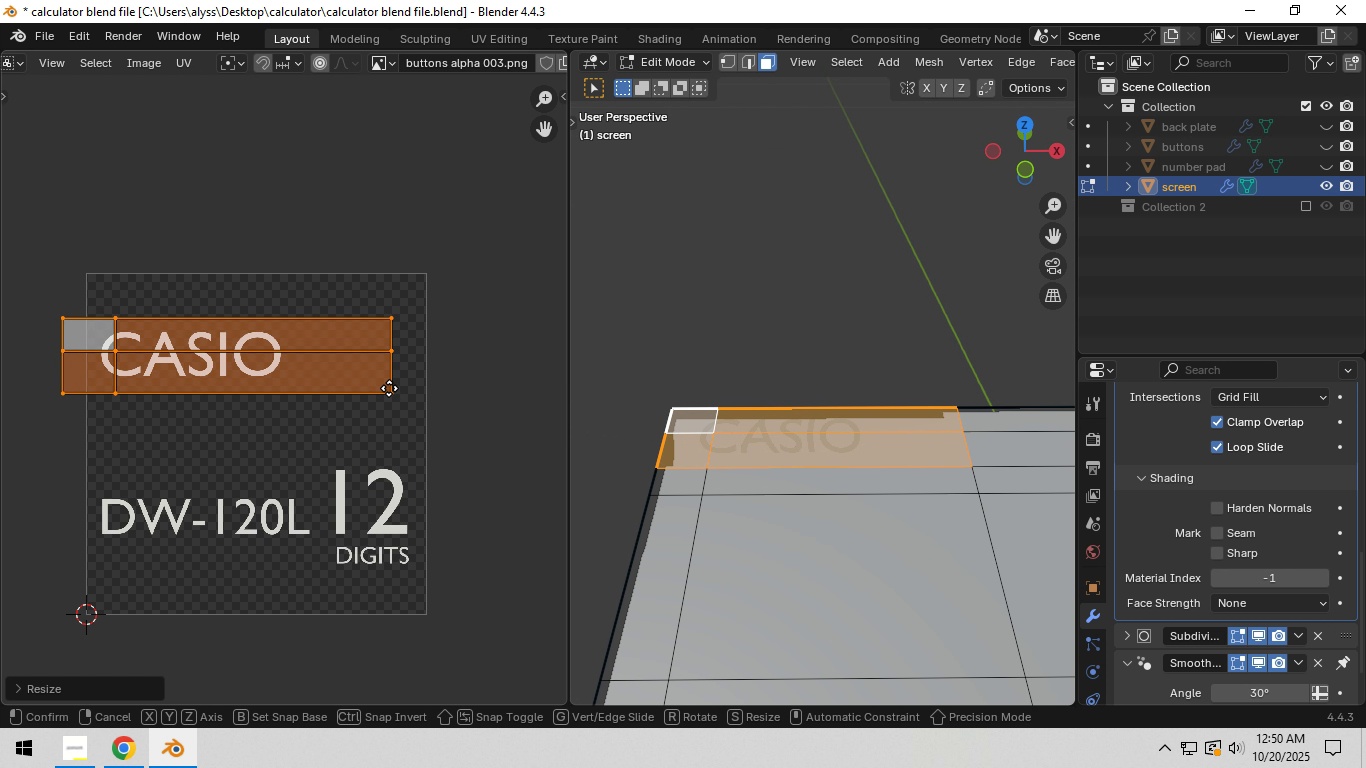 
key(G)
 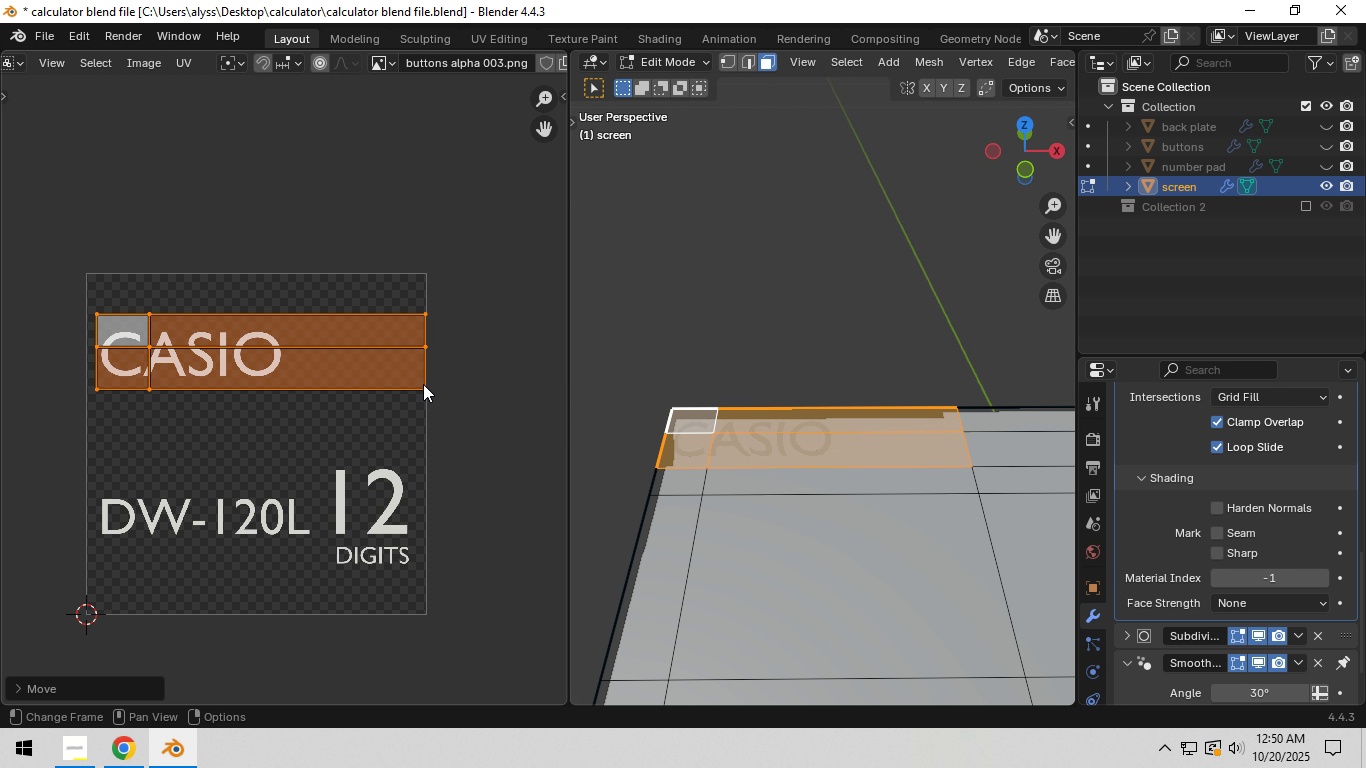 
left_click([423, 384])
 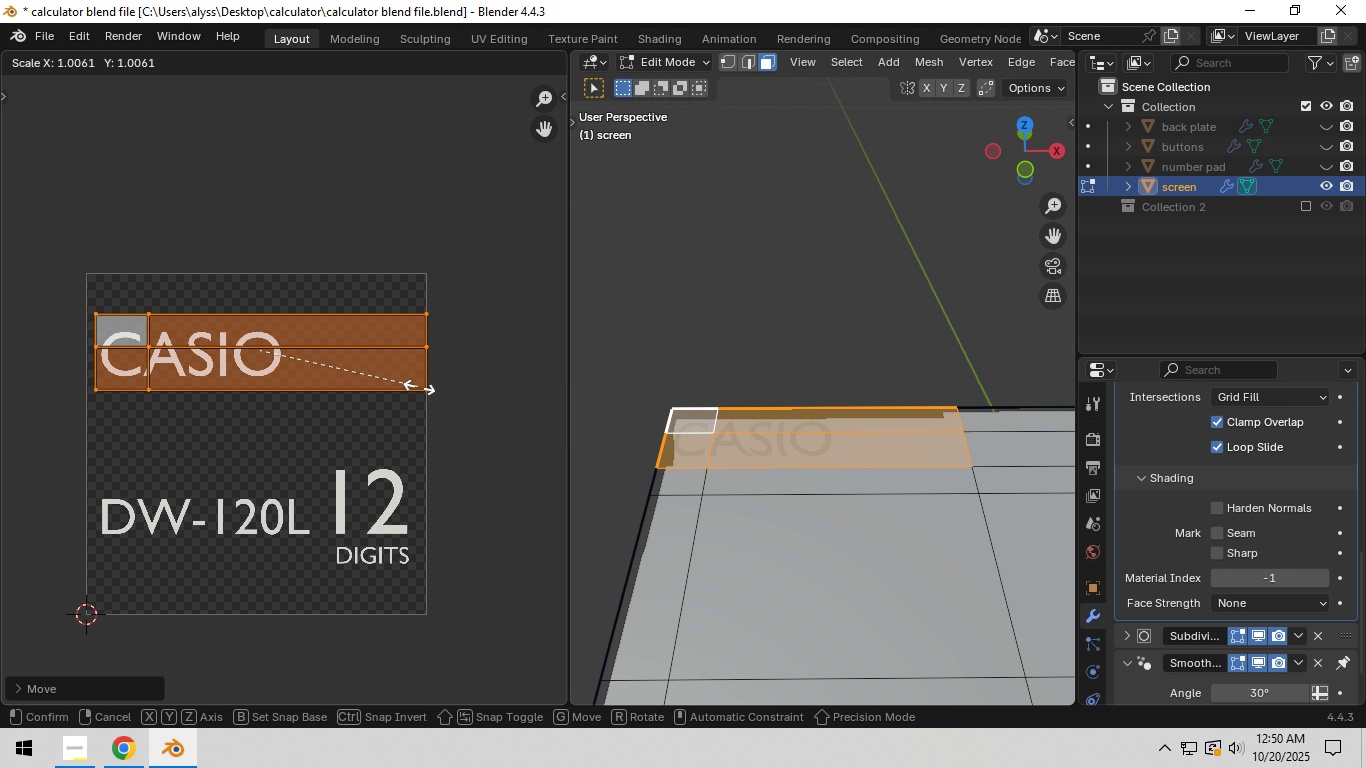 
key(S)
 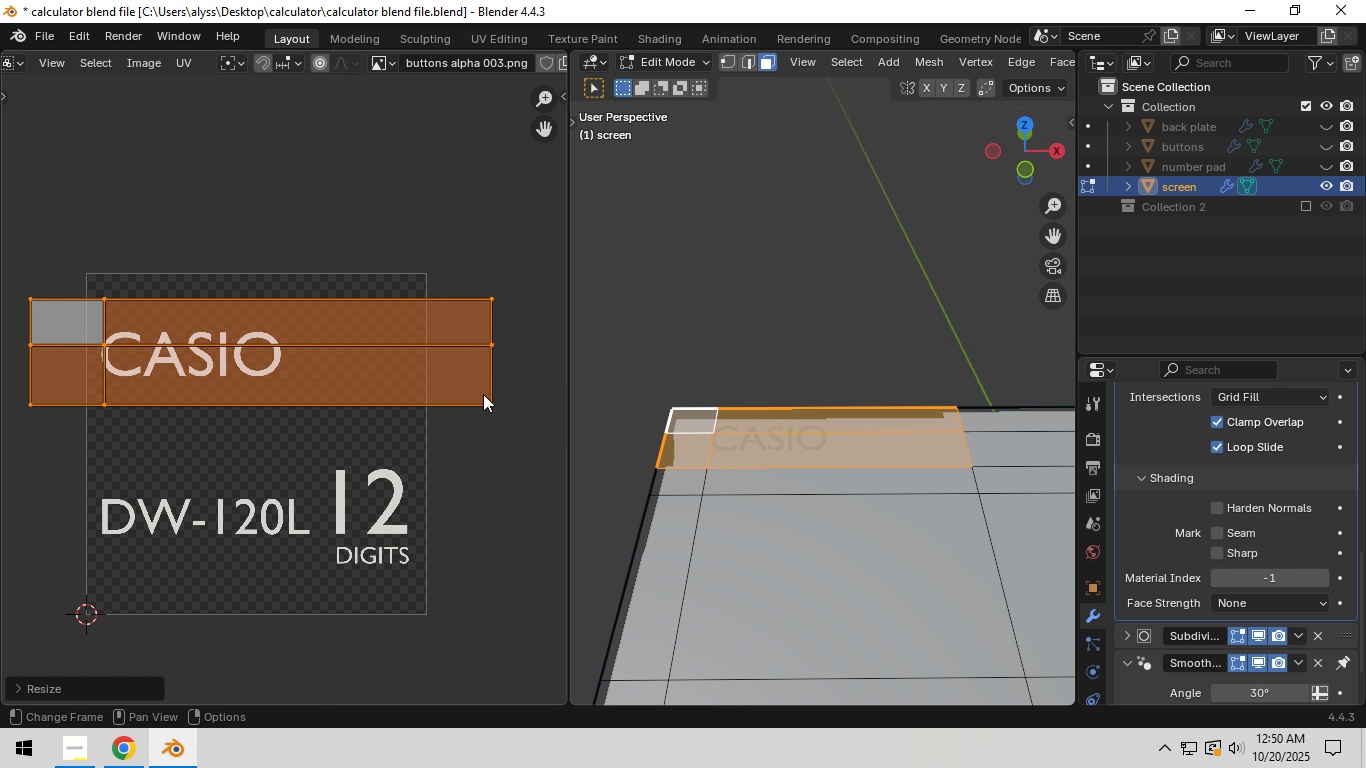 
left_click([483, 394])
 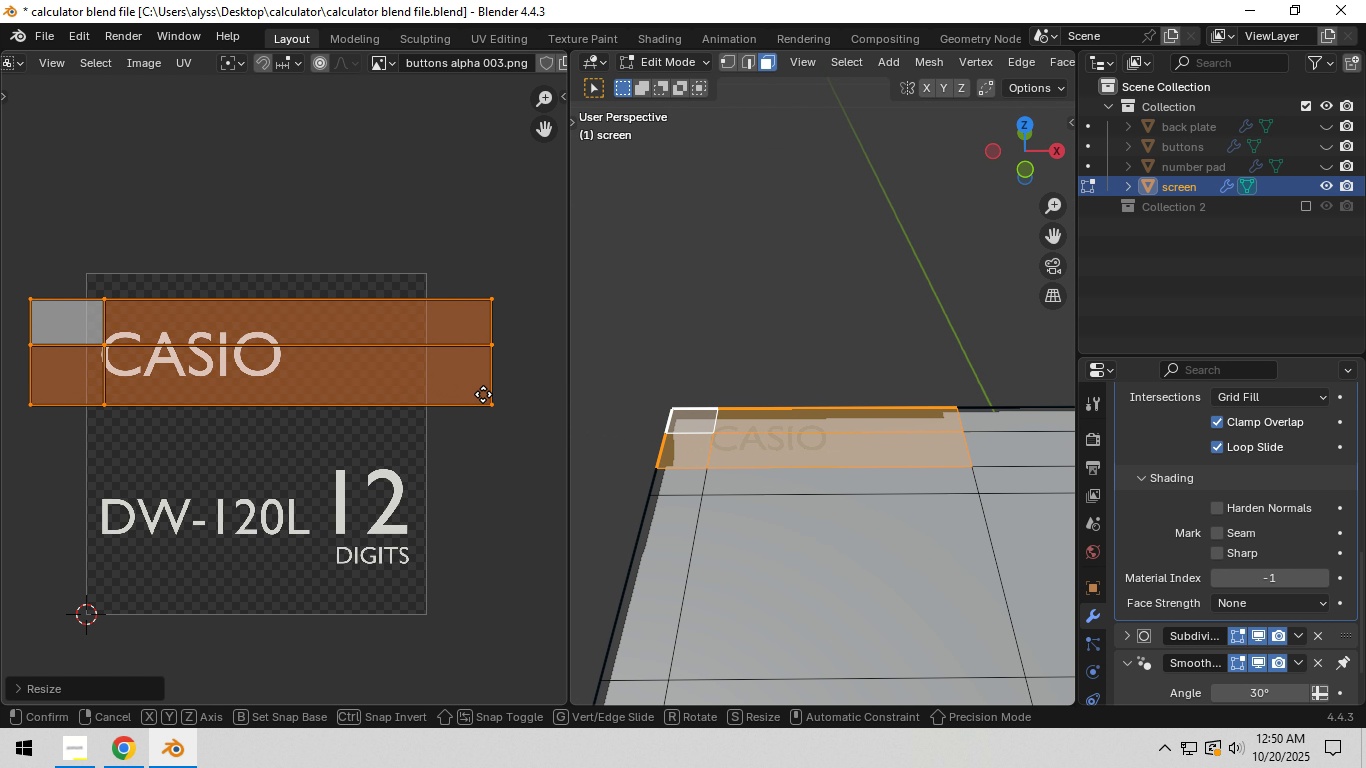 
key(G)
 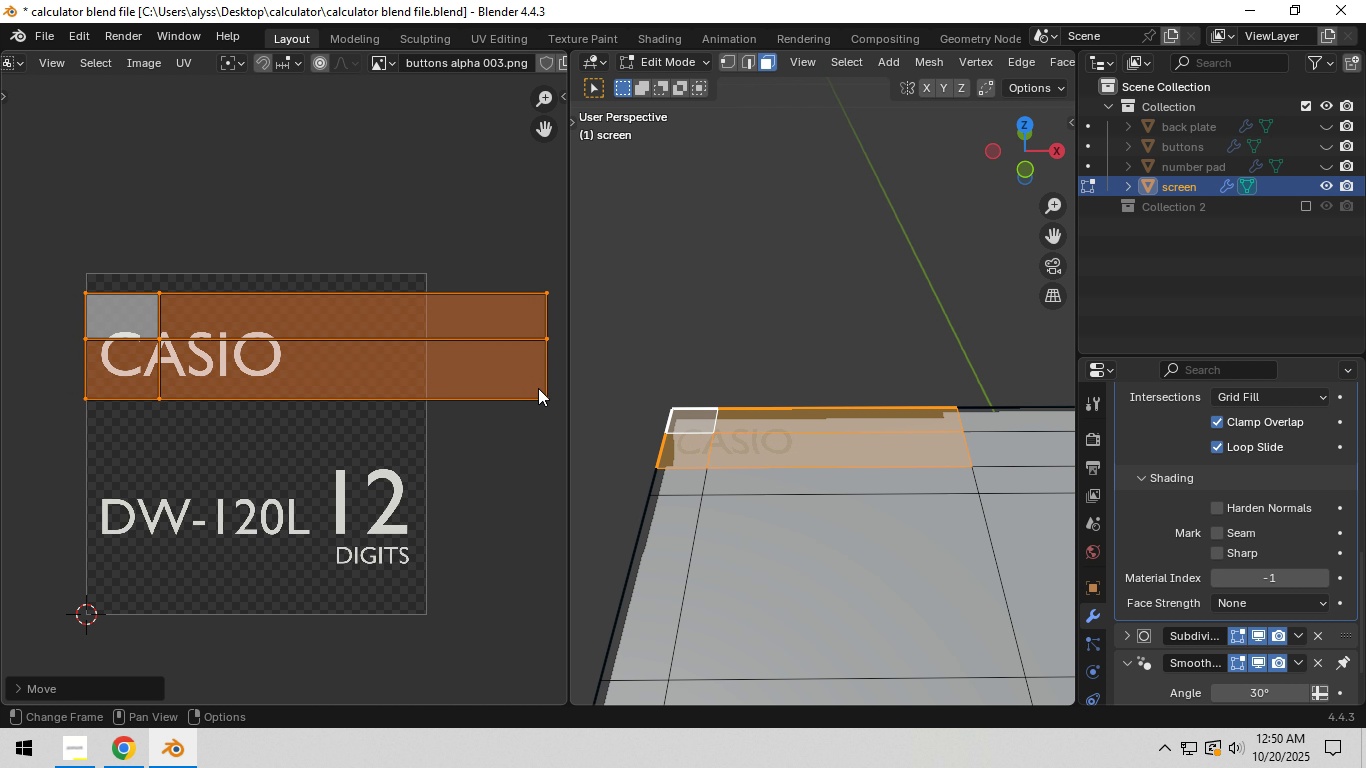 
left_click([538, 388])
 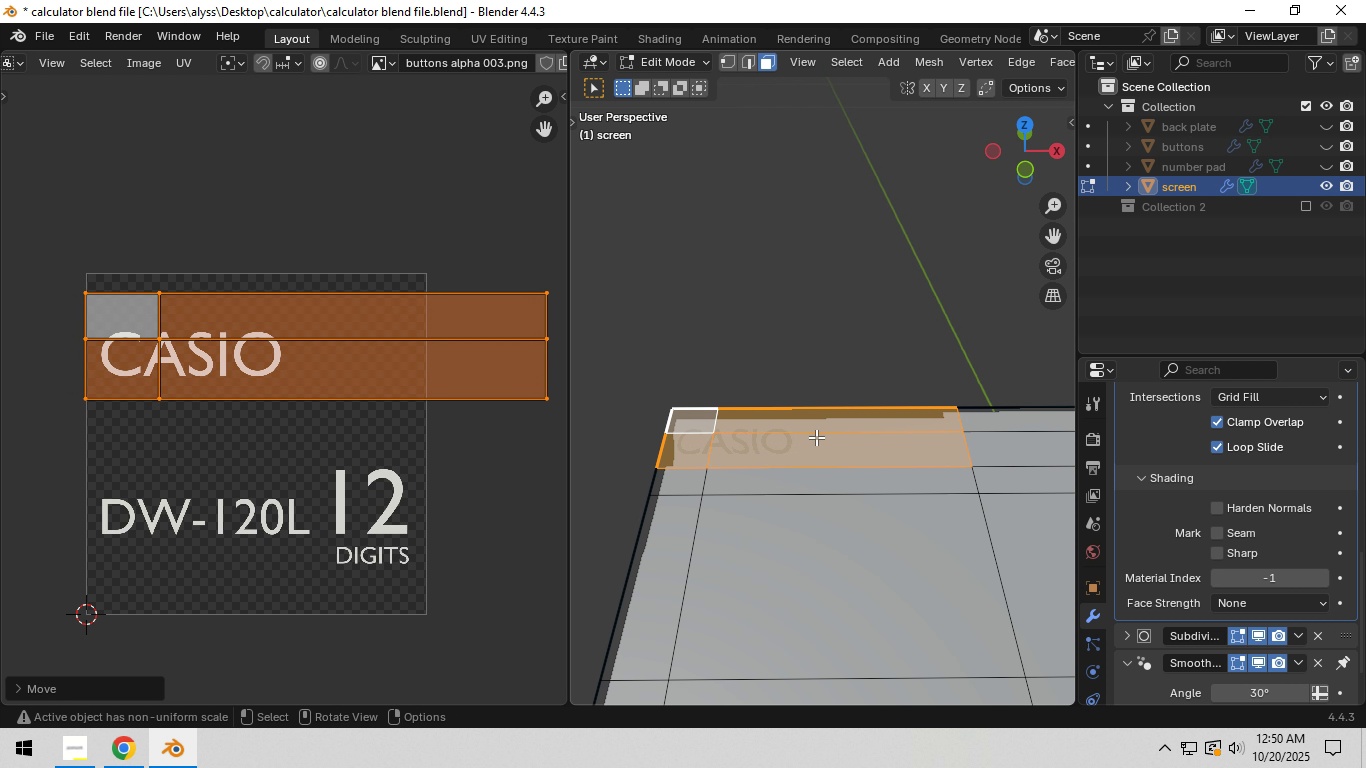 
scroll: coordinate [839, 450], scroll_direction: down, amount: 3.0
 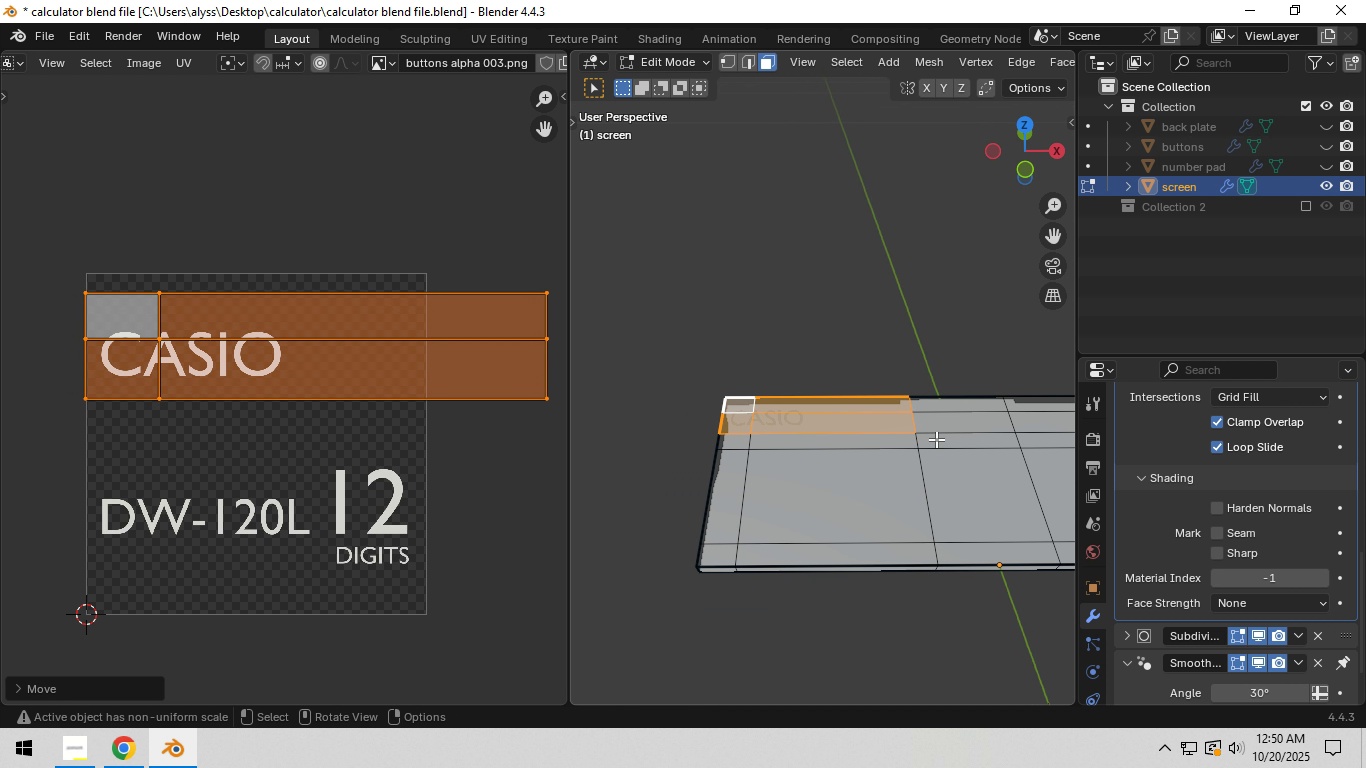 
key(Shift+ShiftLeft)
 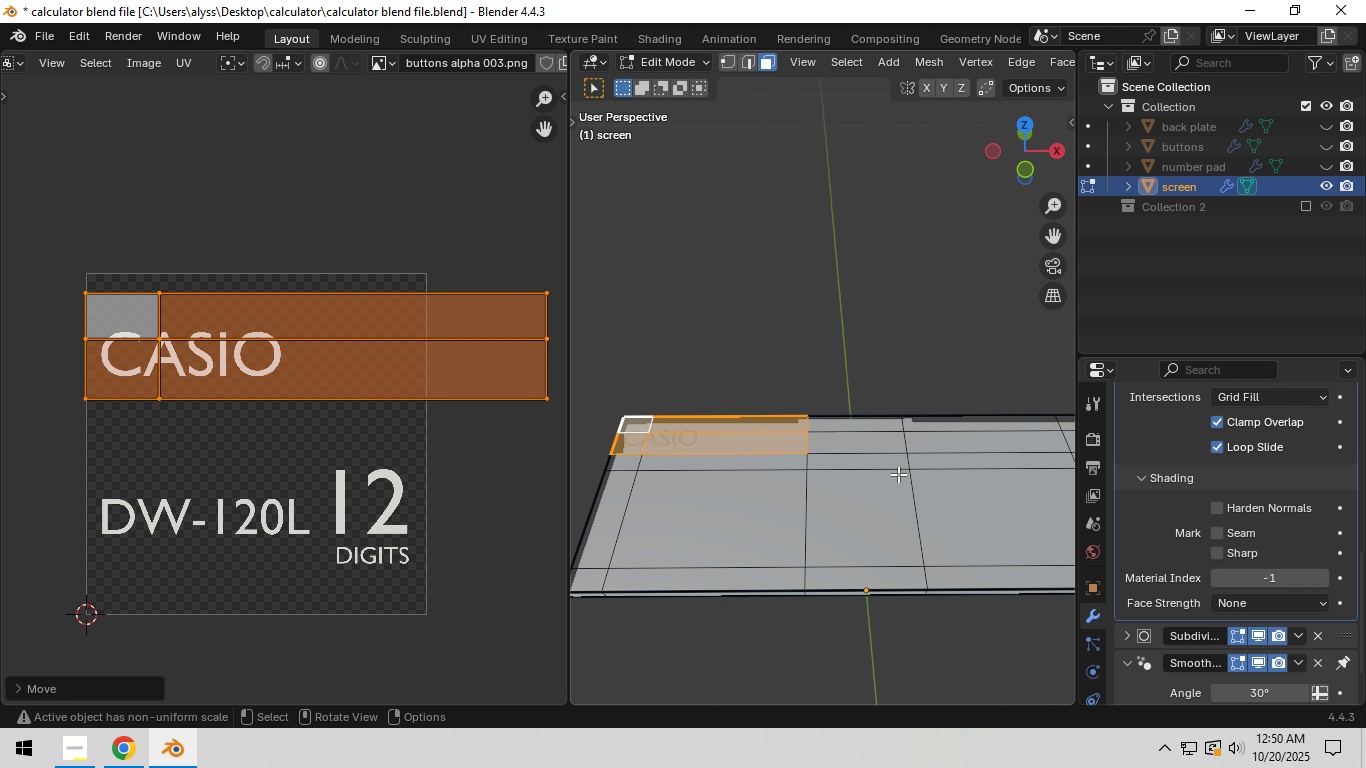 
key(Backquote)
 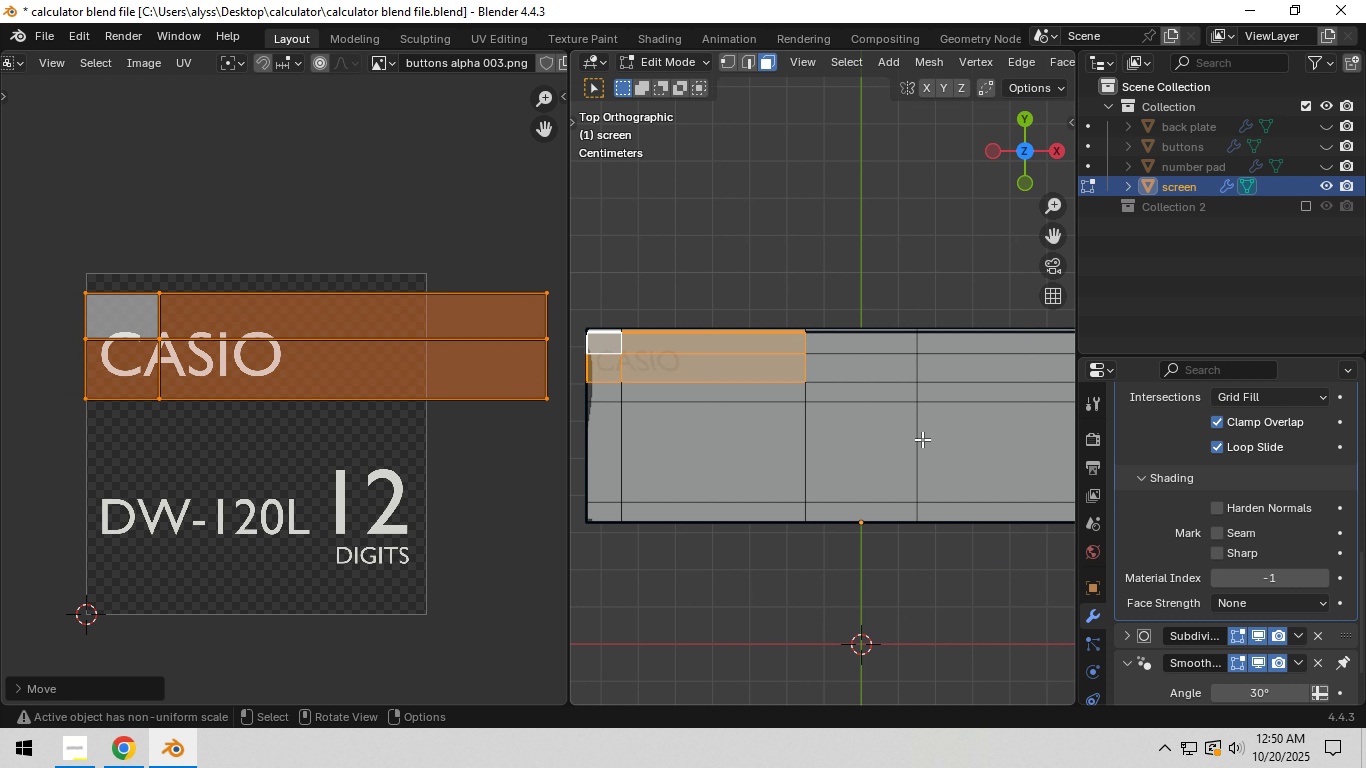 
hold_key(key=ShiftLeft, duration=0.58)
 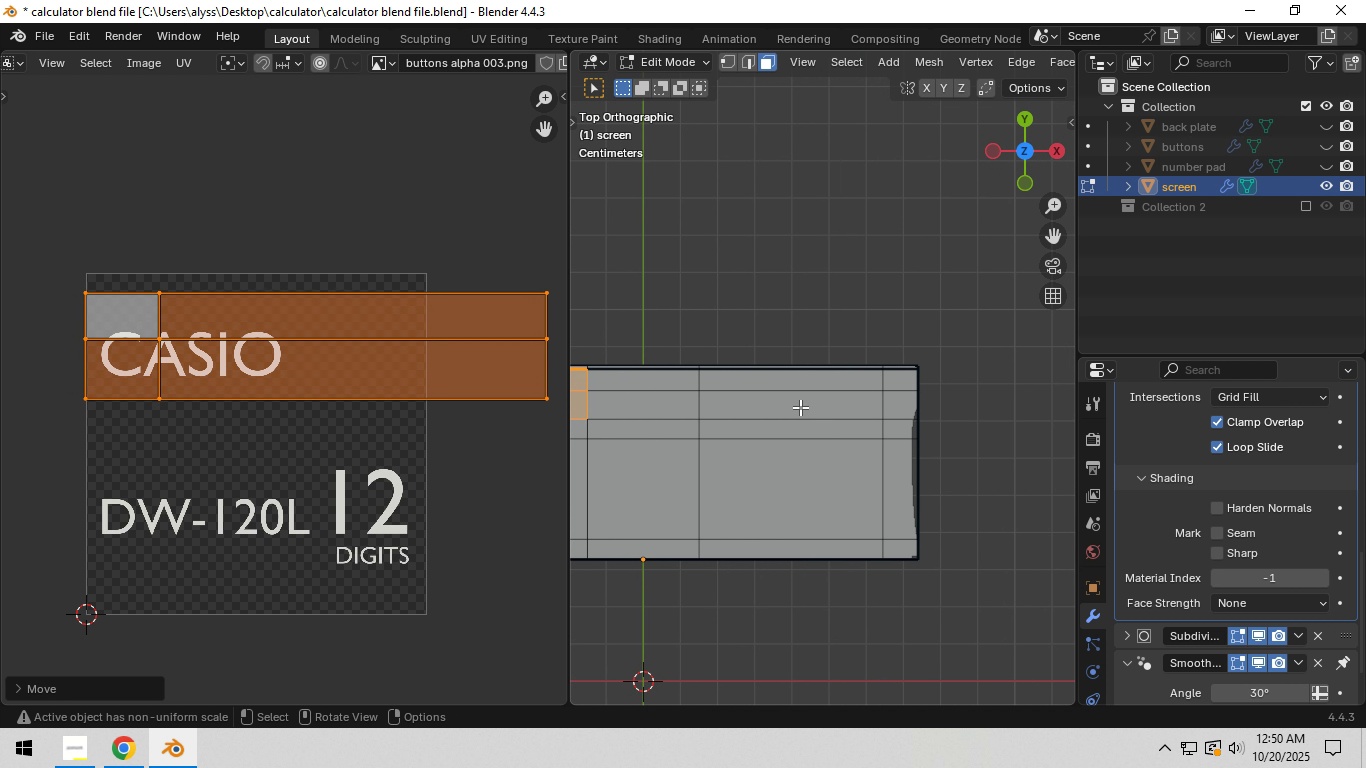 
left_click([800, 407])
 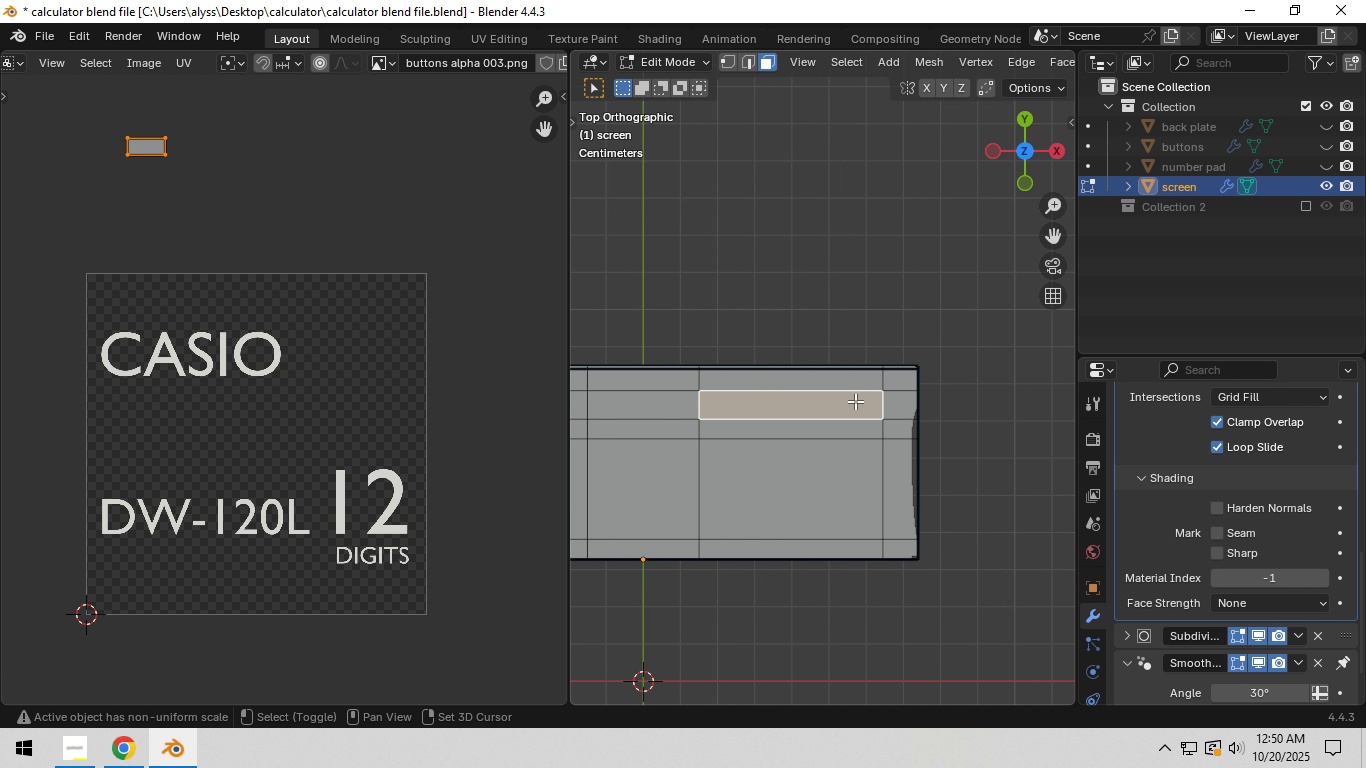 
hold_key(key=ShiftLeft, duration=1.23)
left_click([890, 401])
 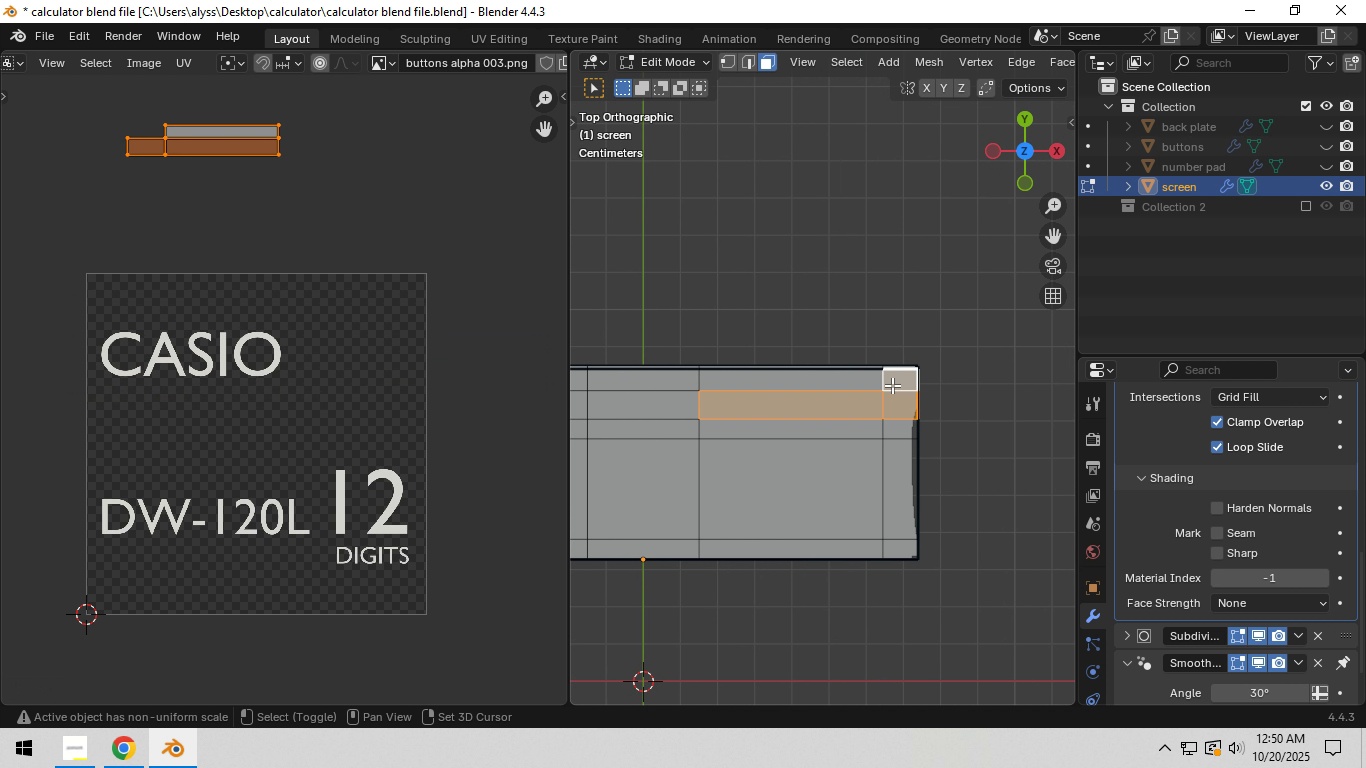 
double_click([895, 386])
 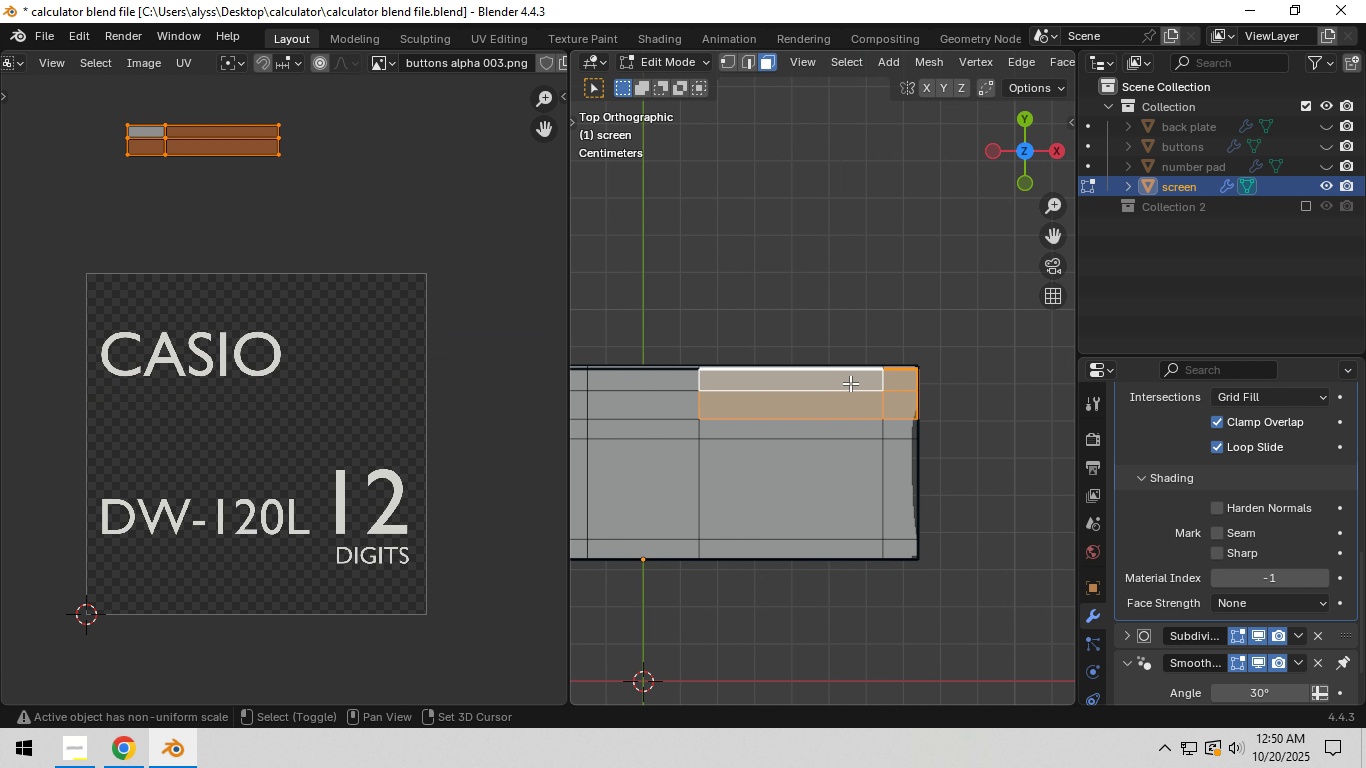 
triple_click([850, 383])
 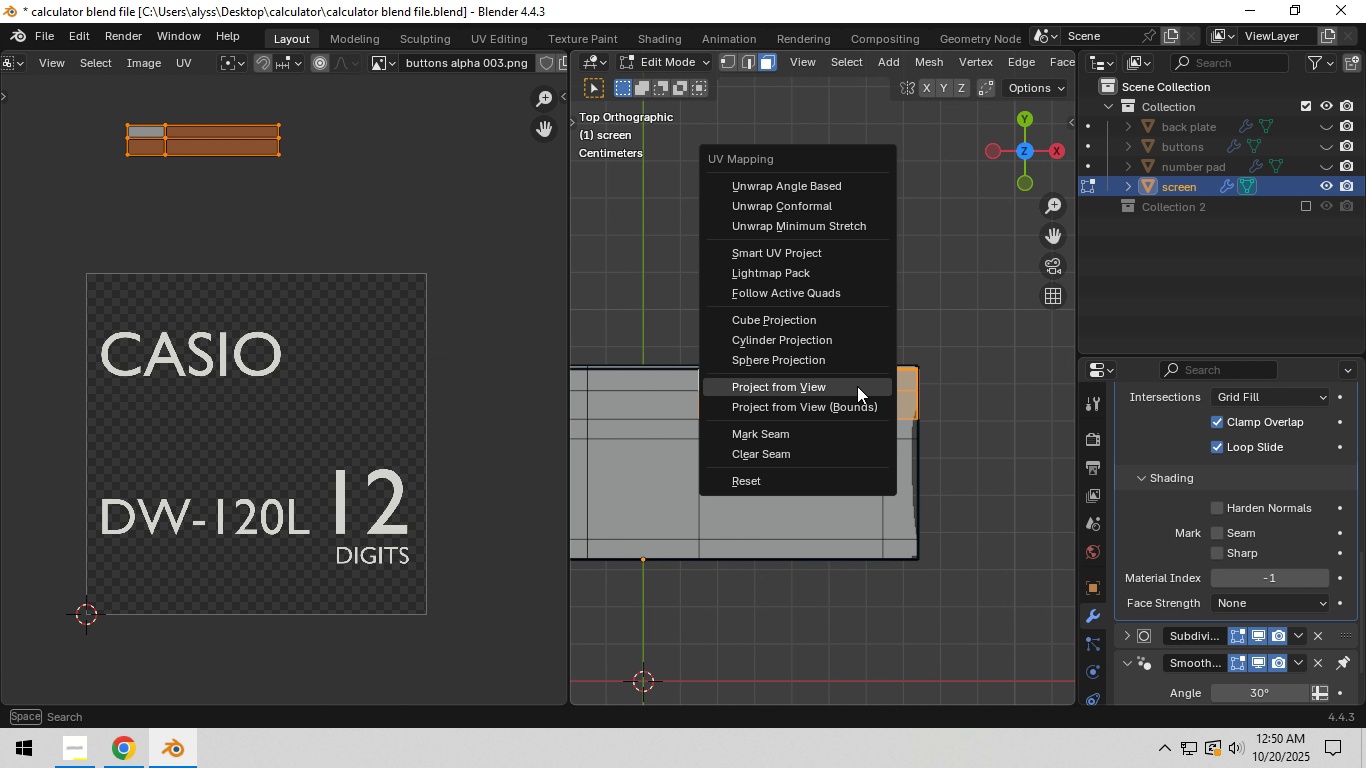 
key(U)
 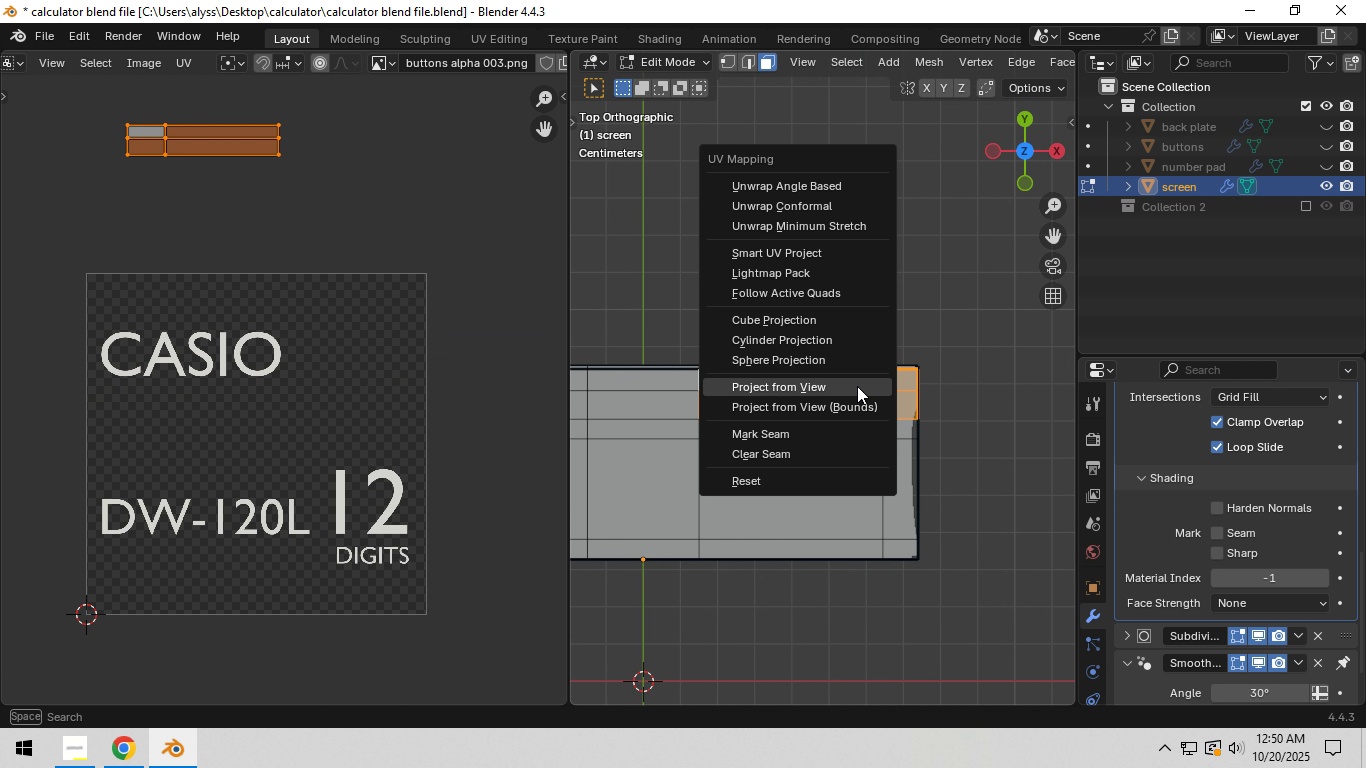 
left_click([857, 386])
 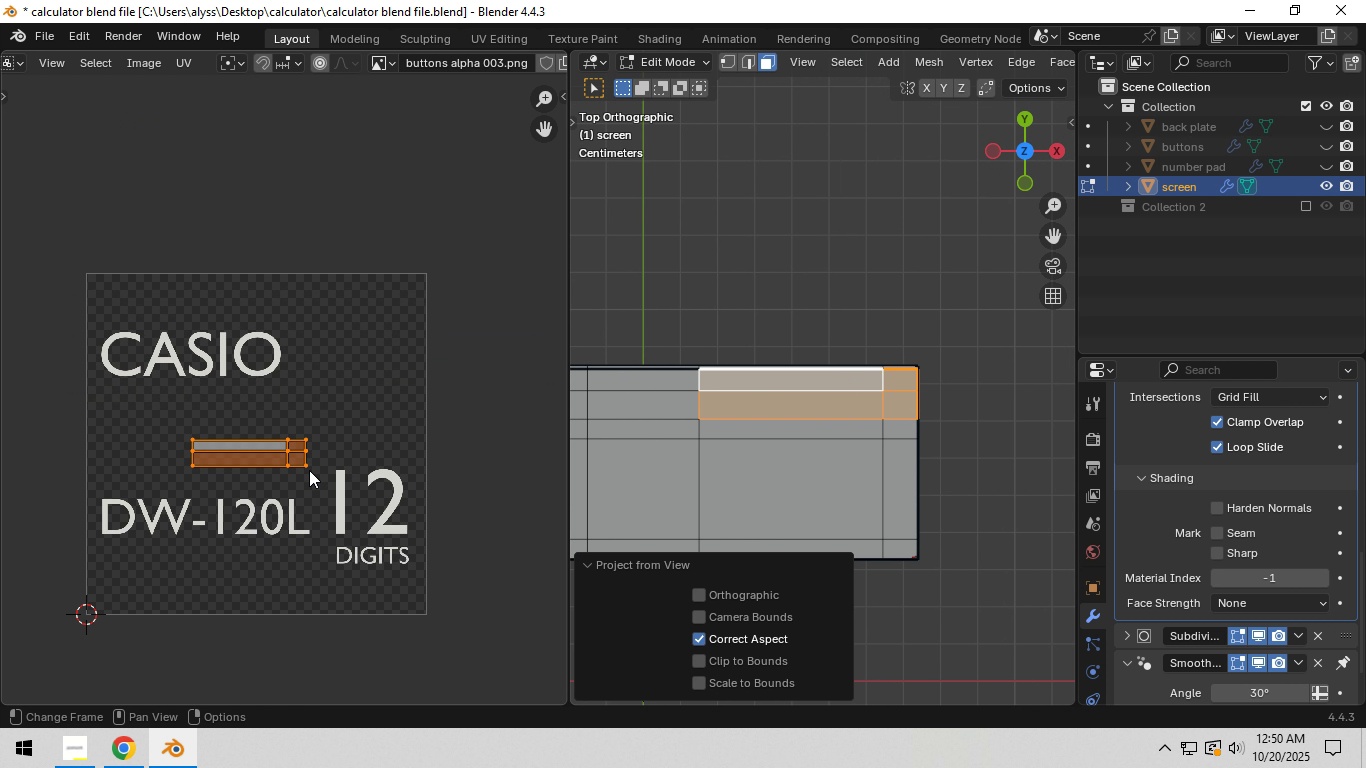 
key(S)
 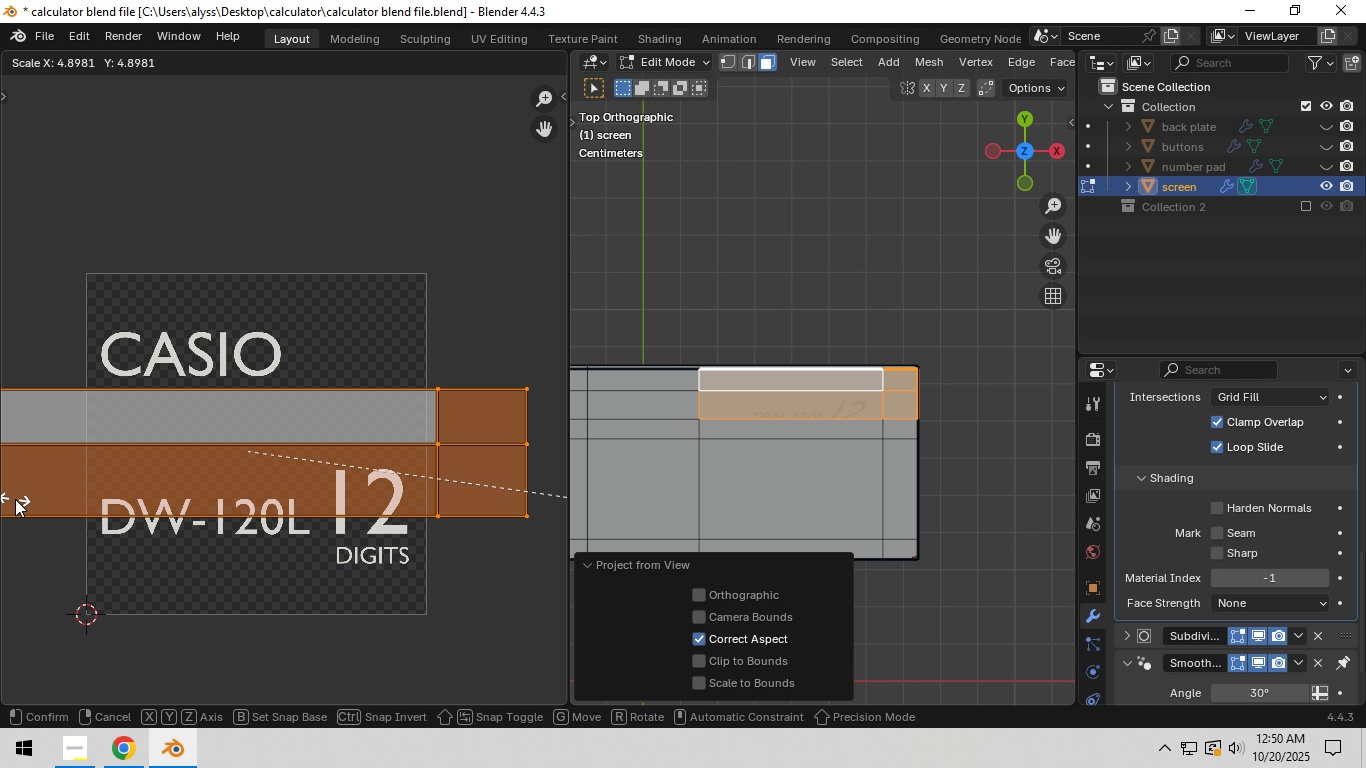 
left_click([15, 499])
 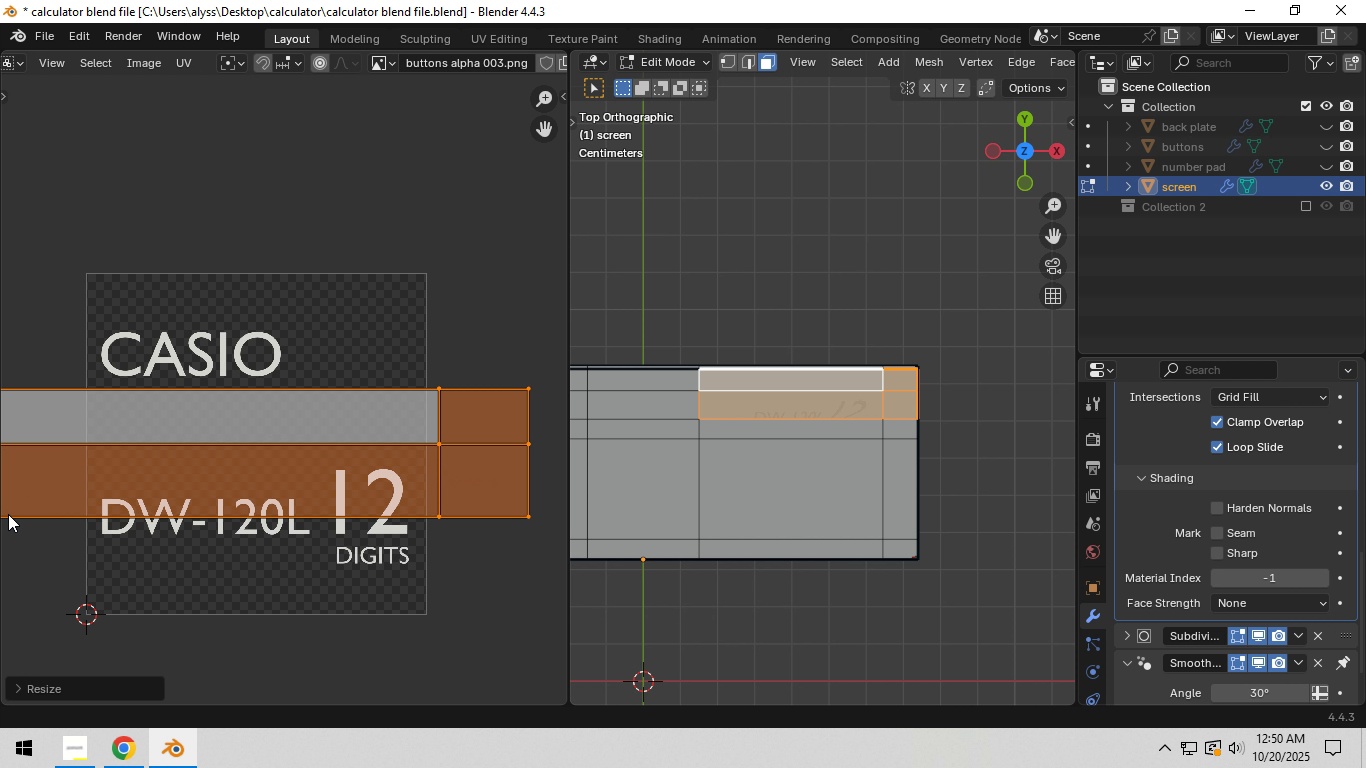 
hold_key(key=ShiftLeft, duration=0.69)
 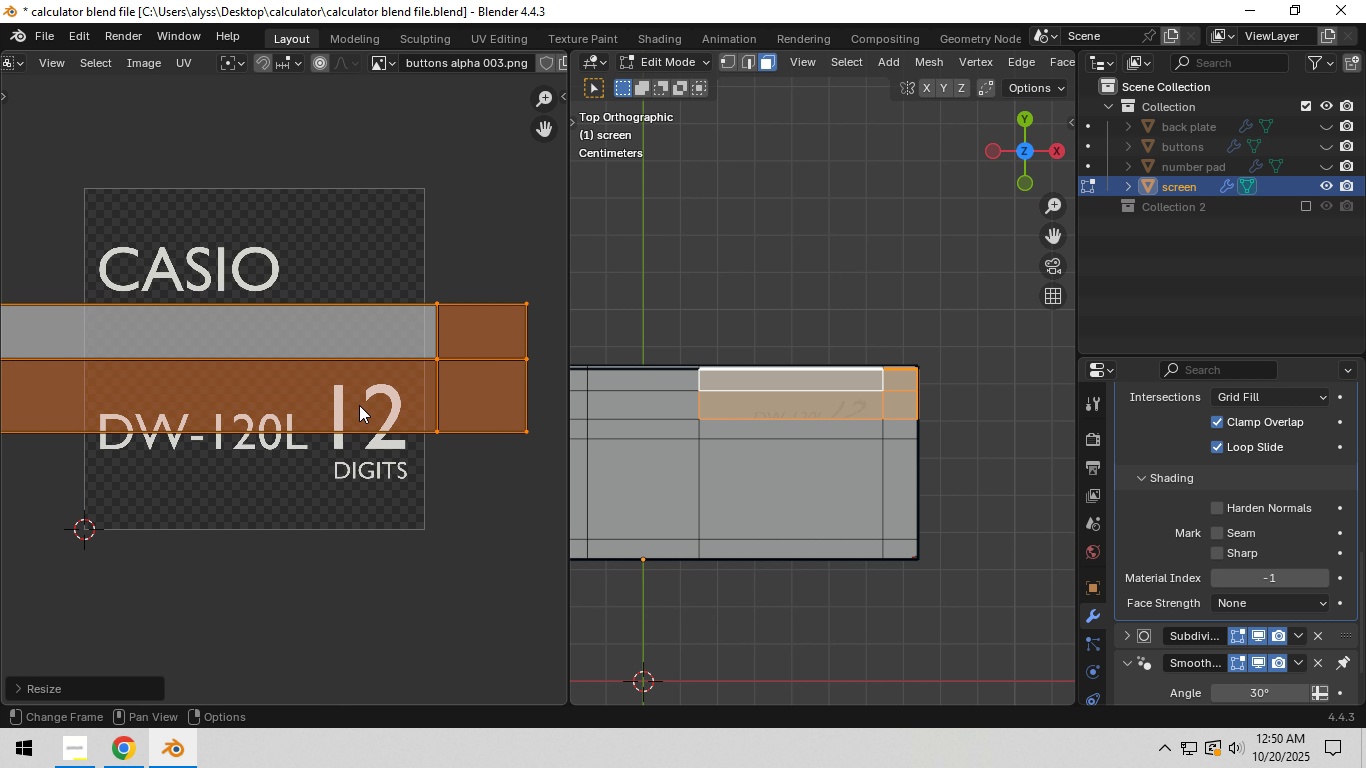 
key(G)
 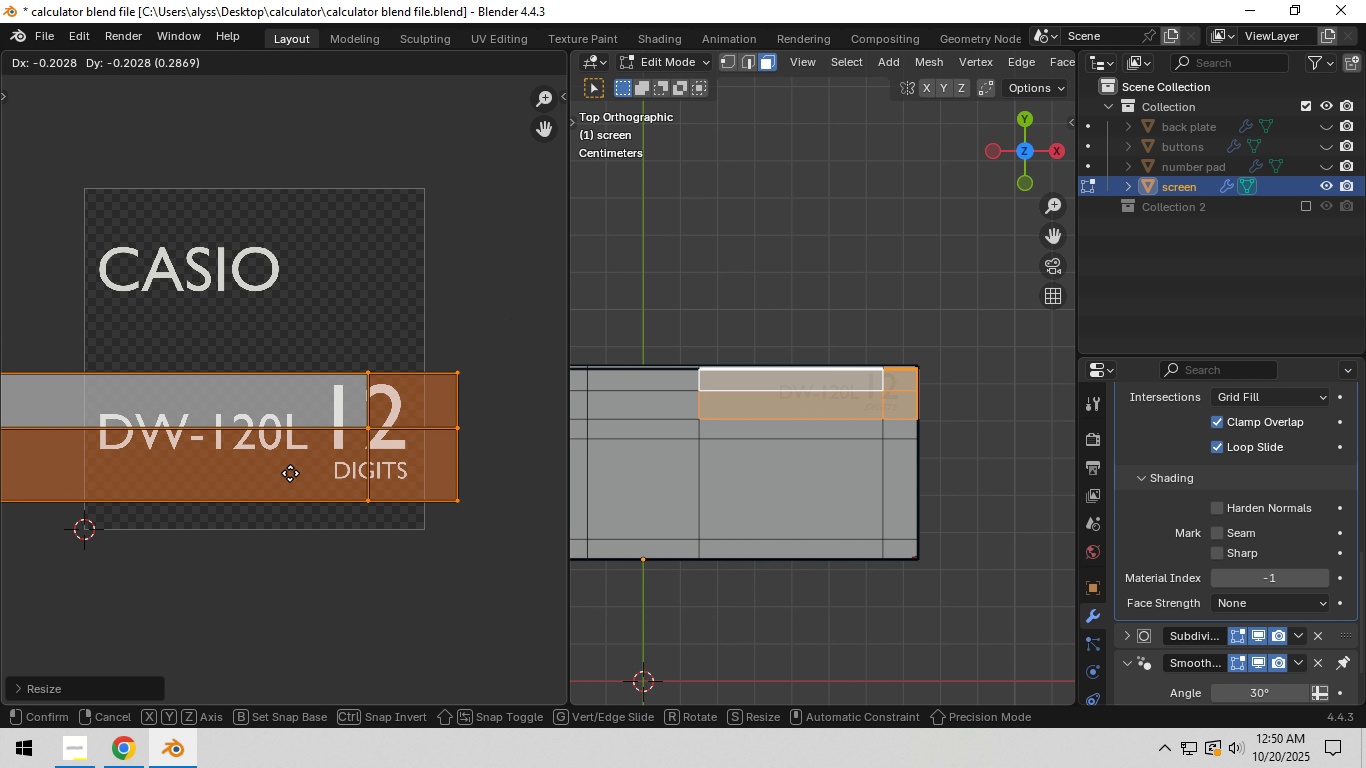 
left_click([290, 473])
 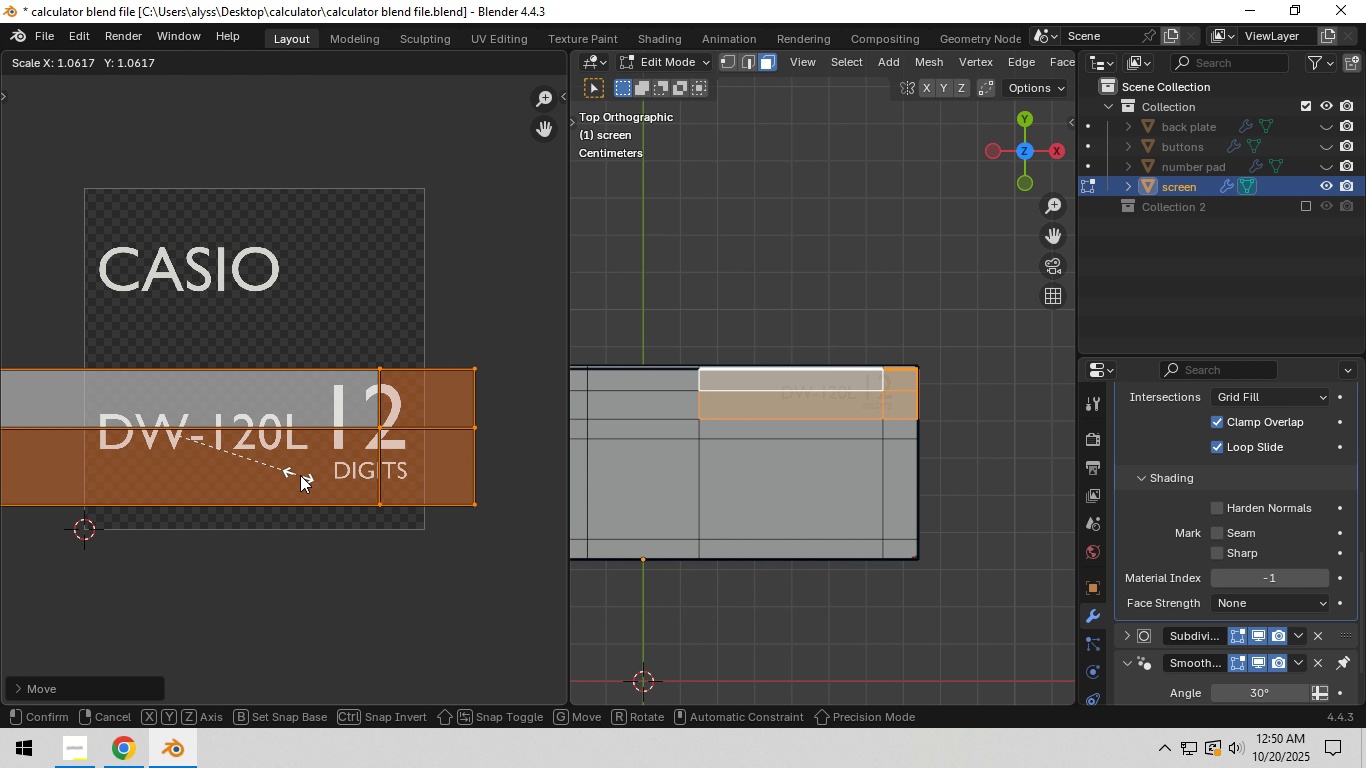 
key(S)
 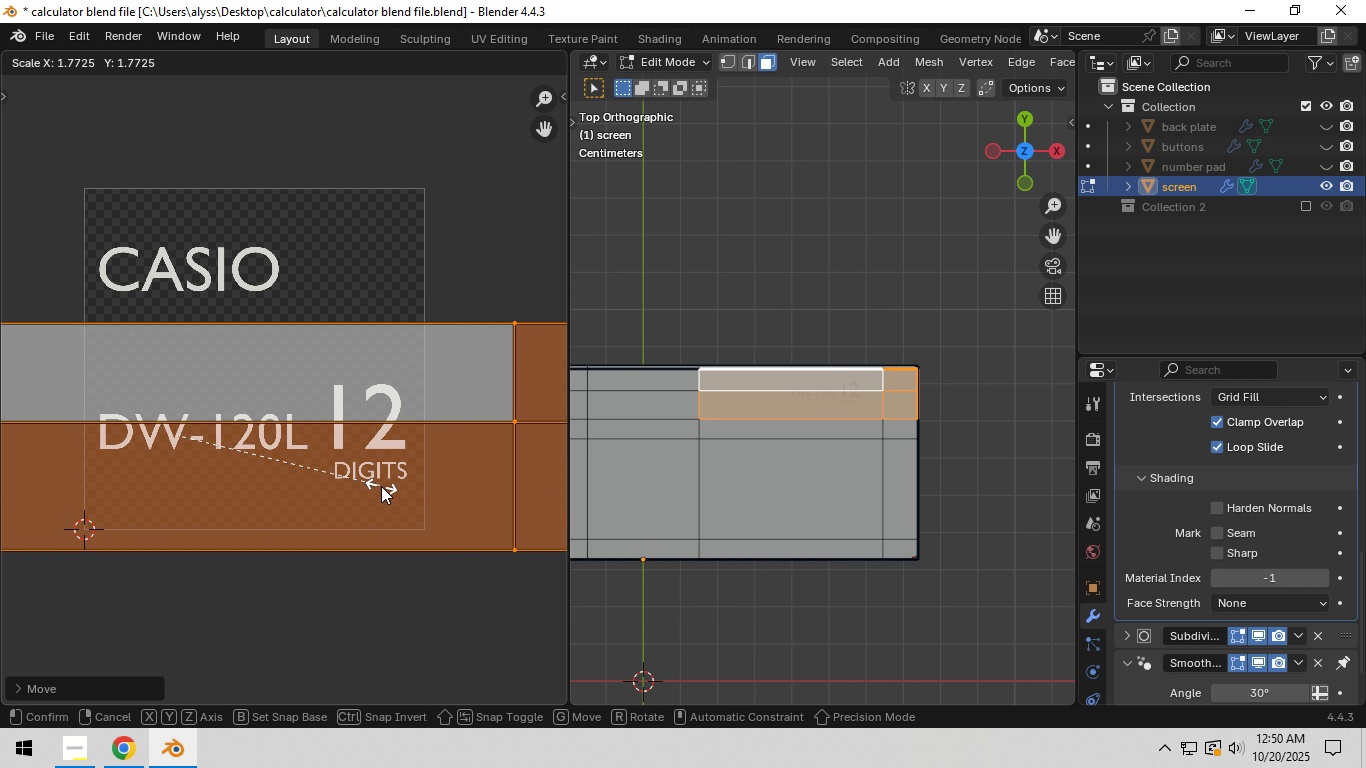 
left_click([381, 486])
 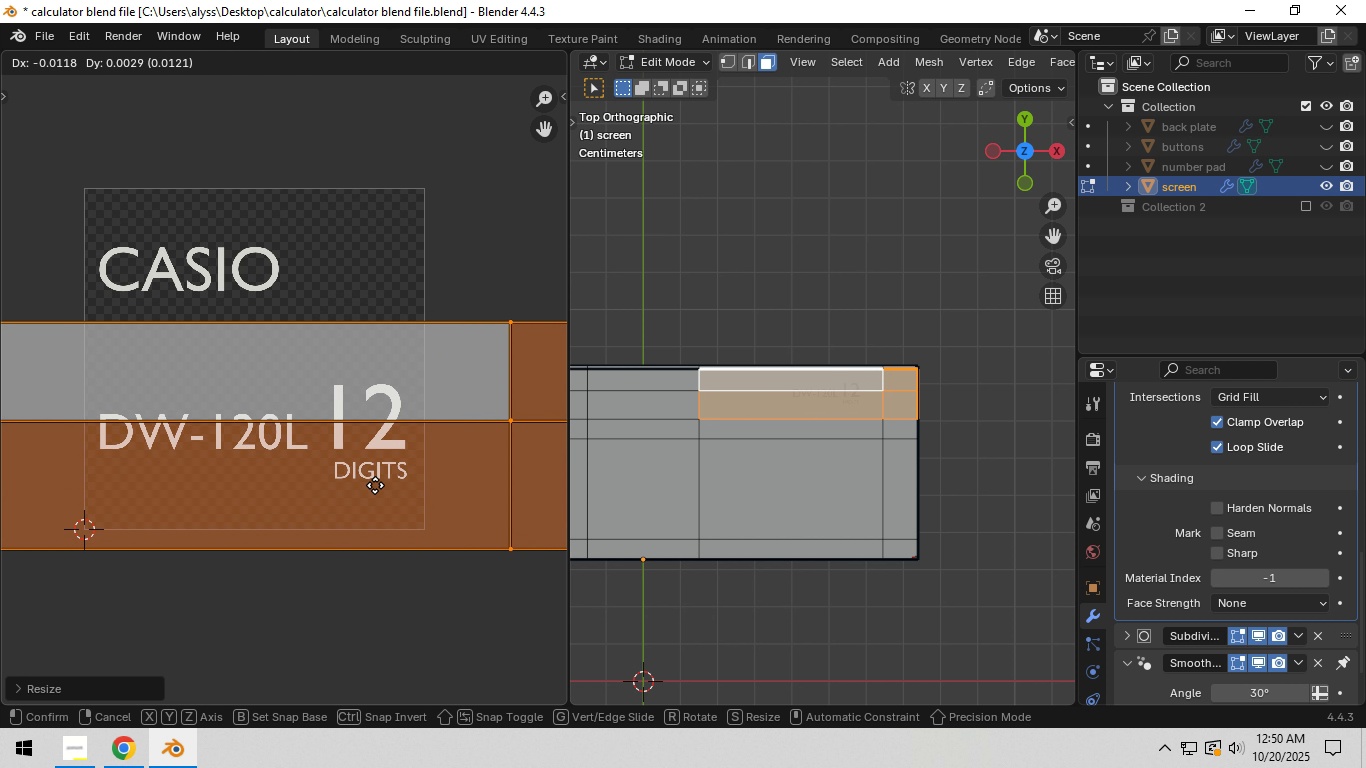 
key(G)
 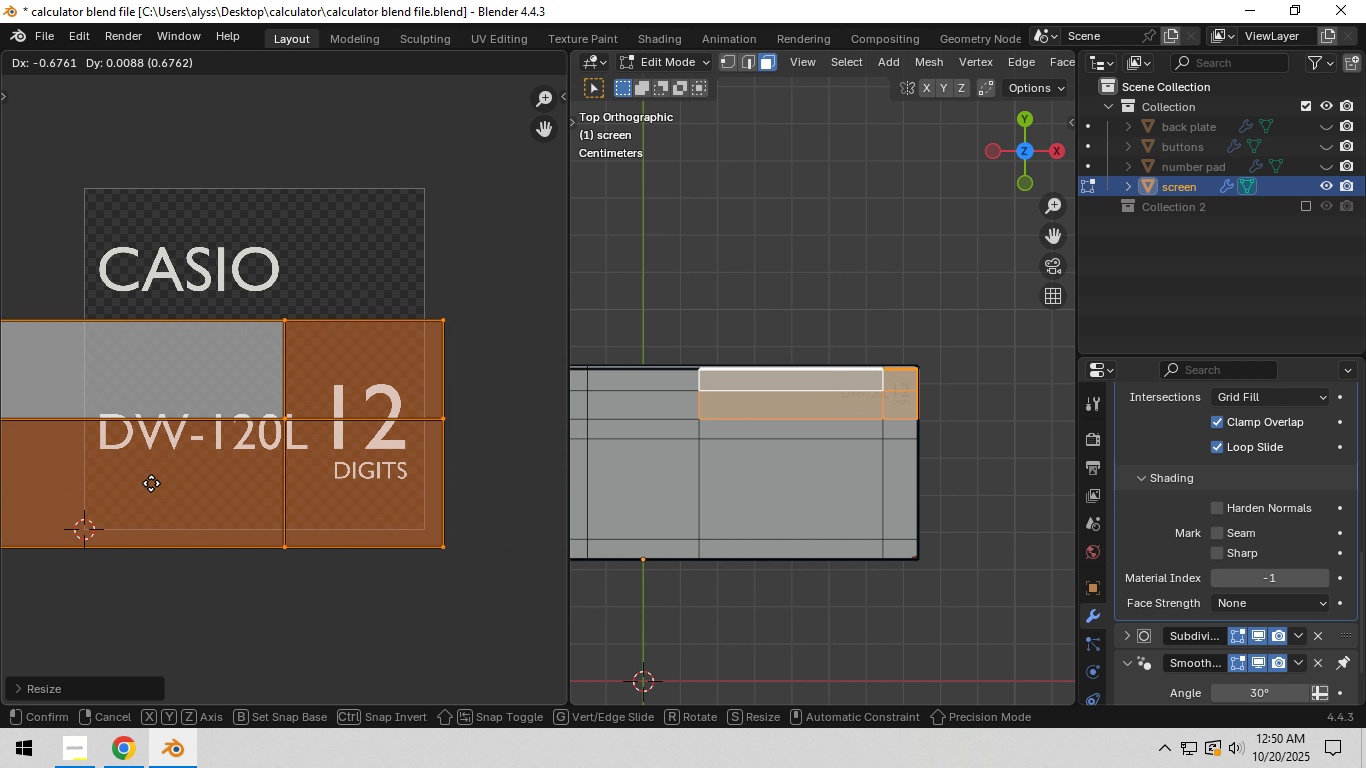 
left_click([155, 480])
 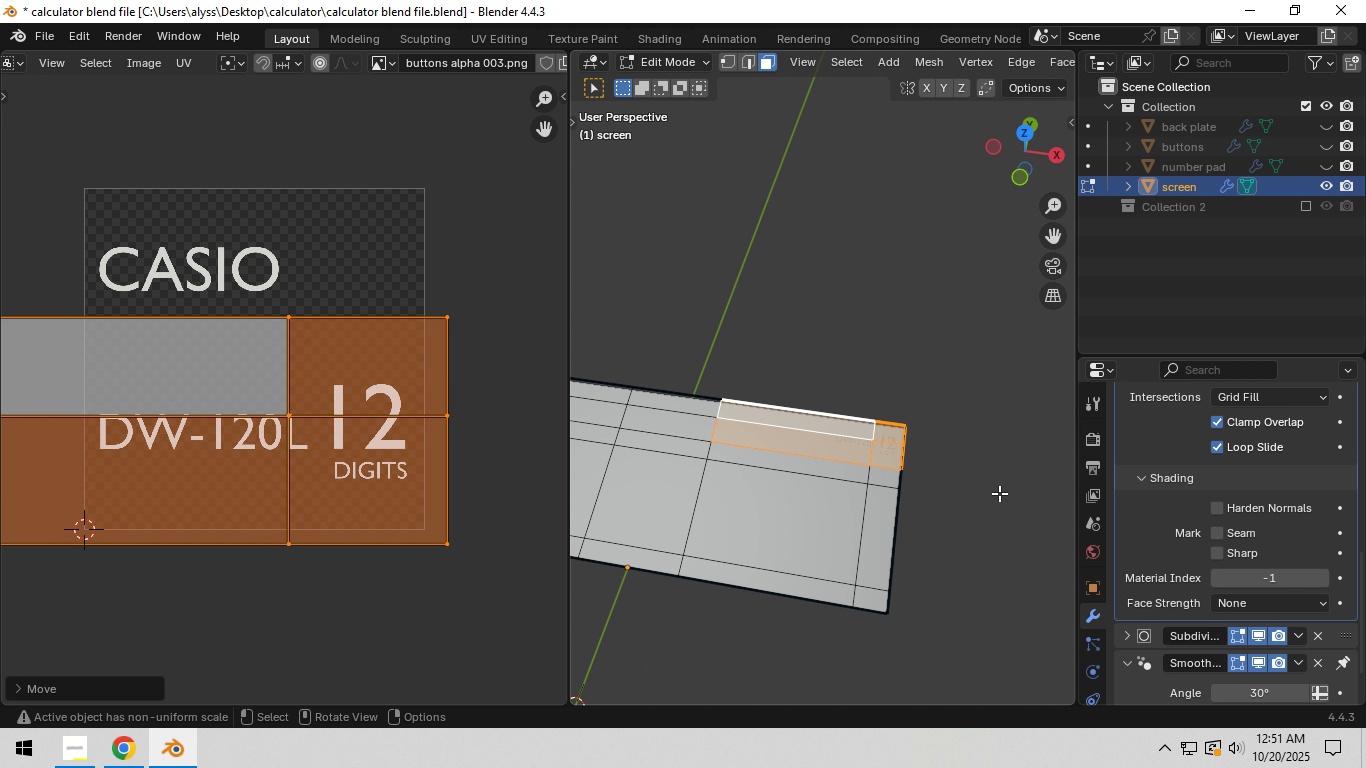 
key(G)
 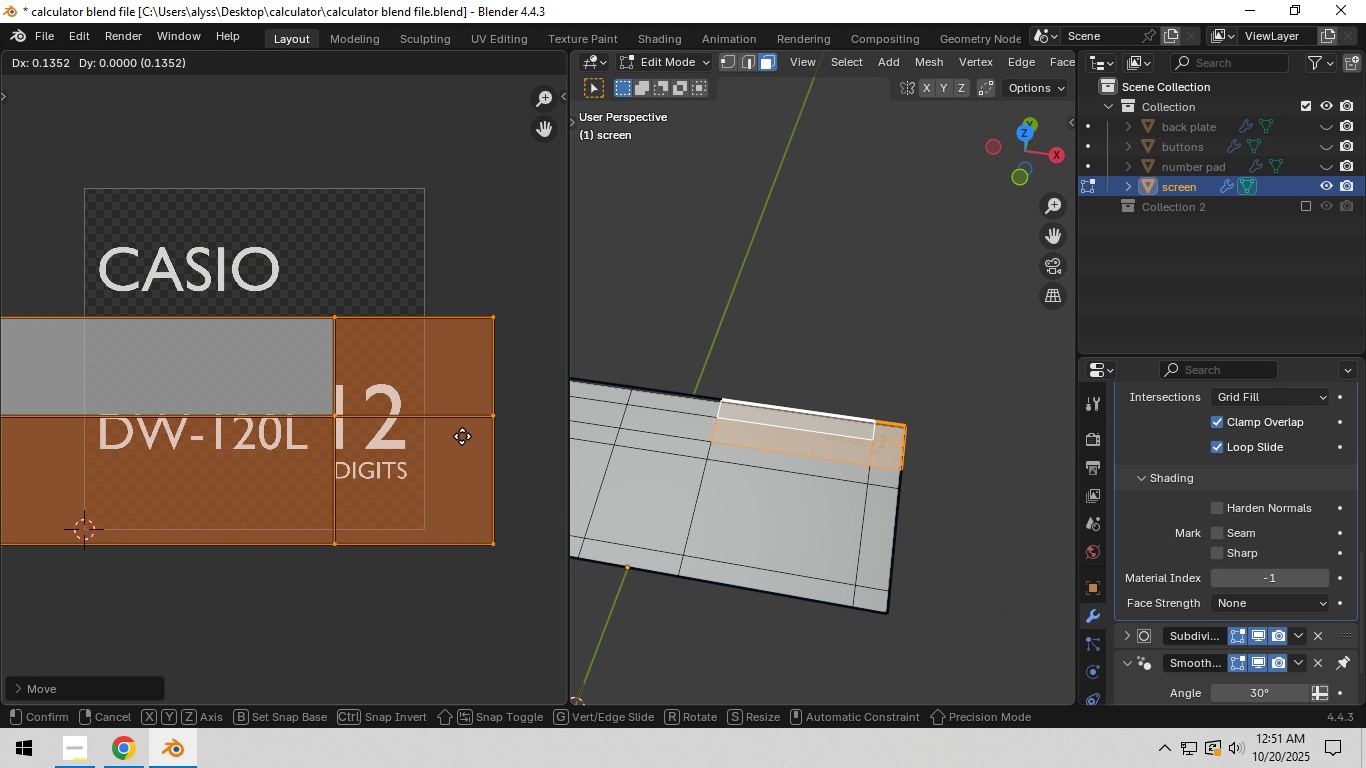 
left_click([462, 436])
 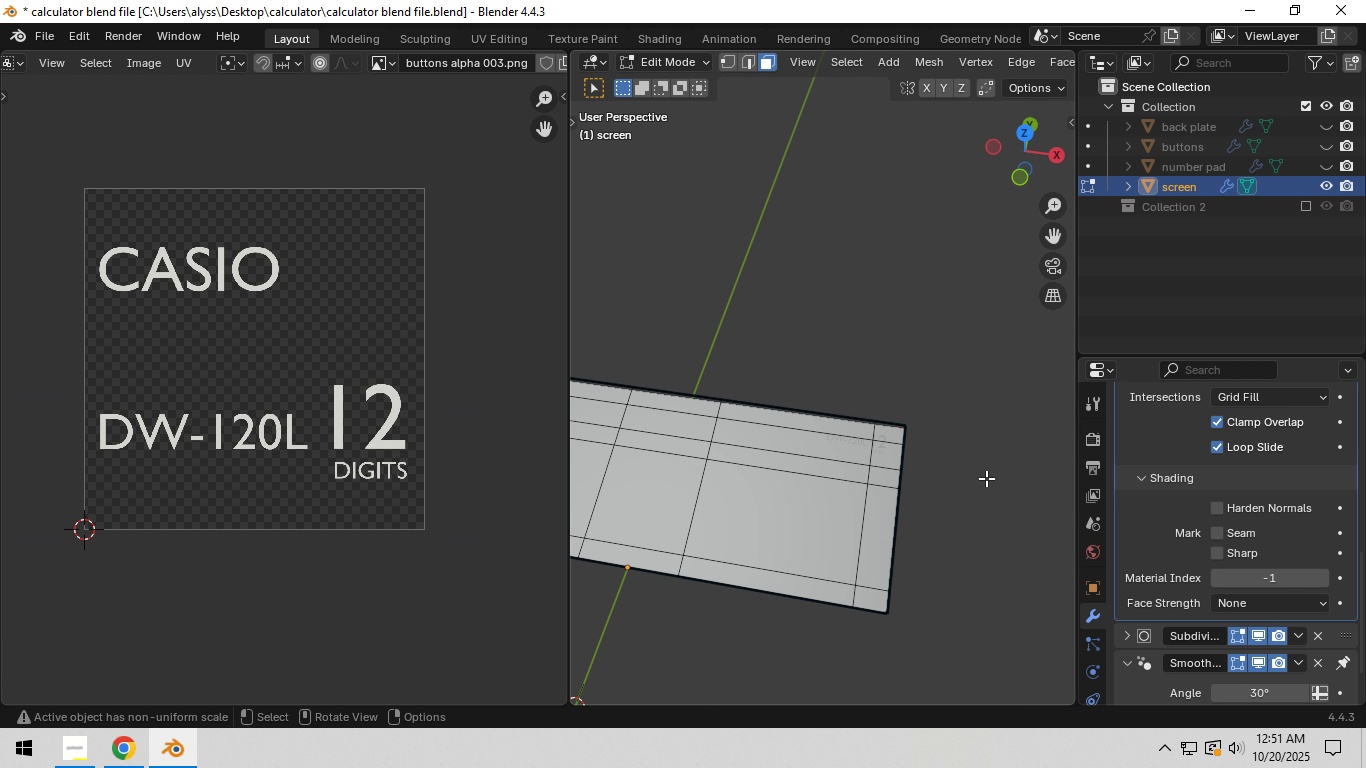 
key(Tab)
 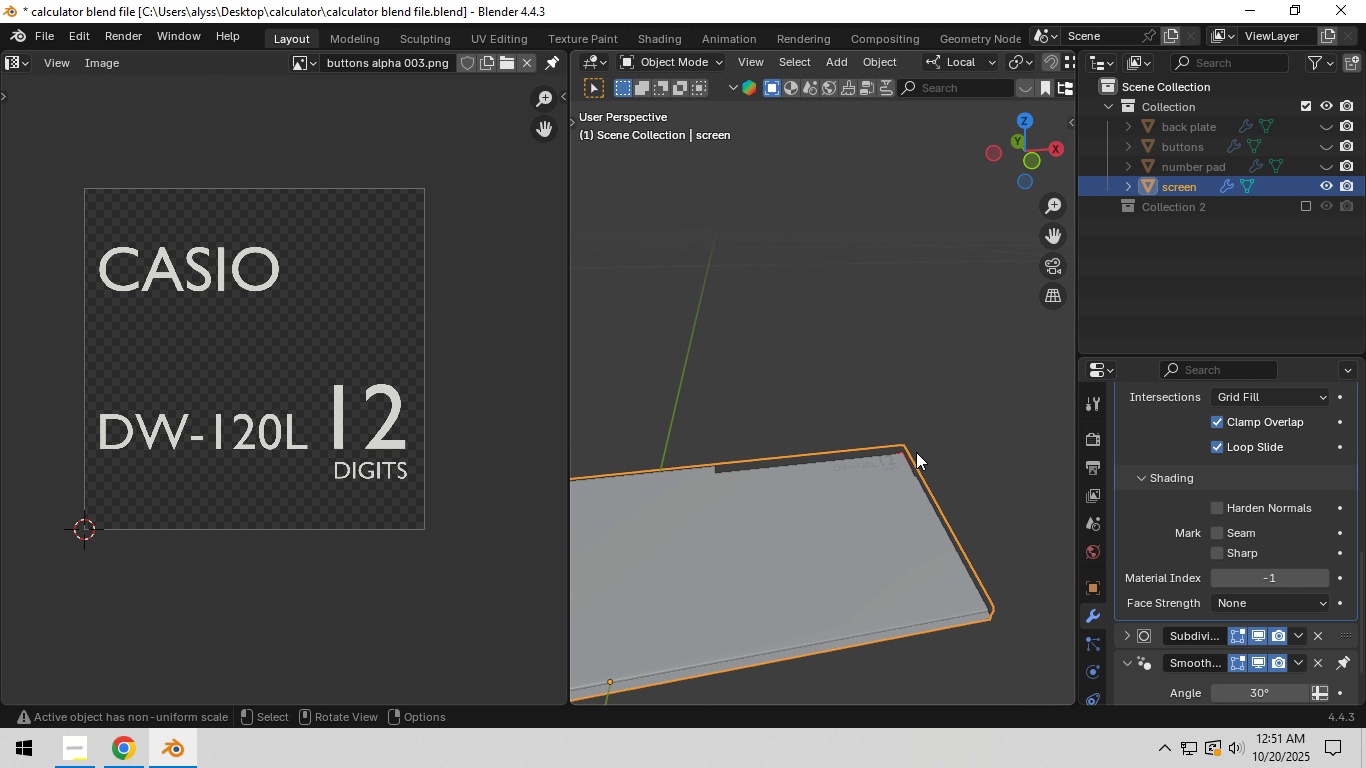 
key(Control+S)
 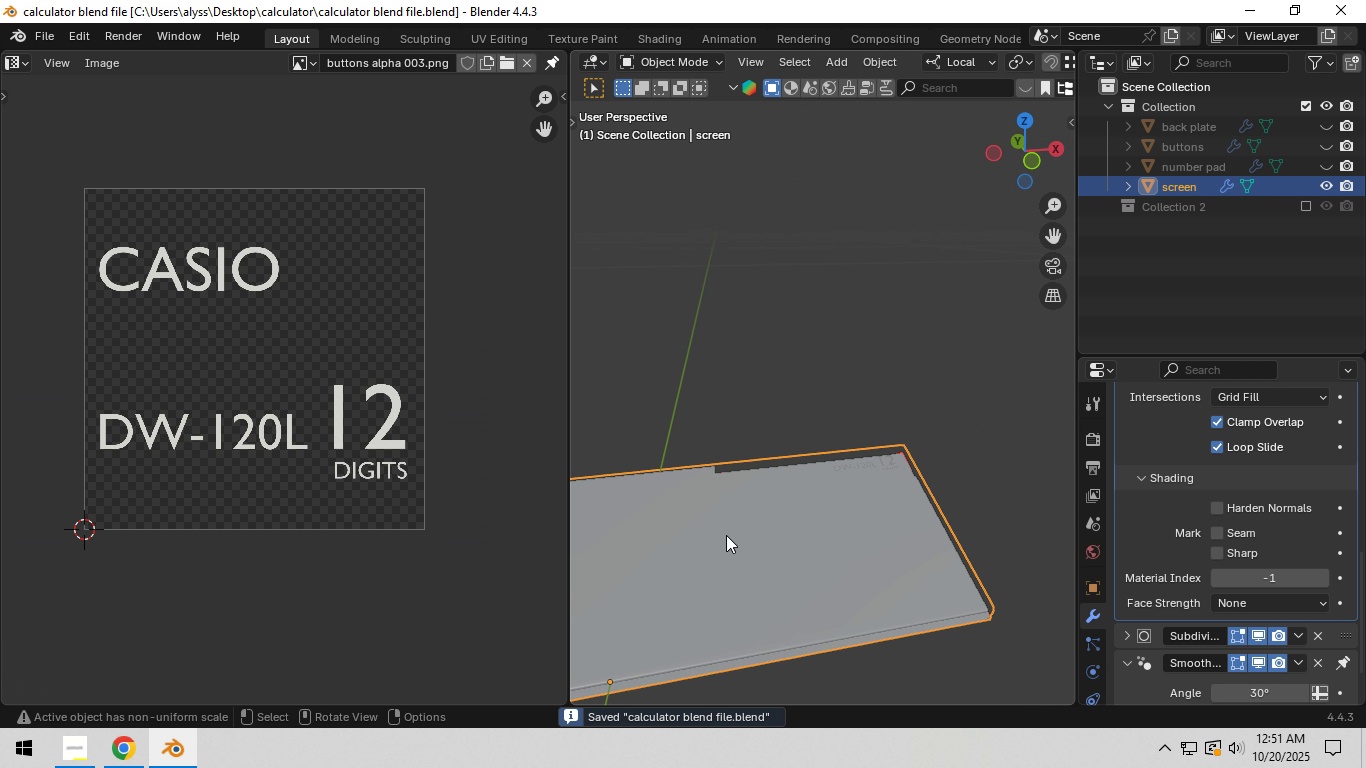 
hold_key(key=ShiftLeft, duration=0.78)
 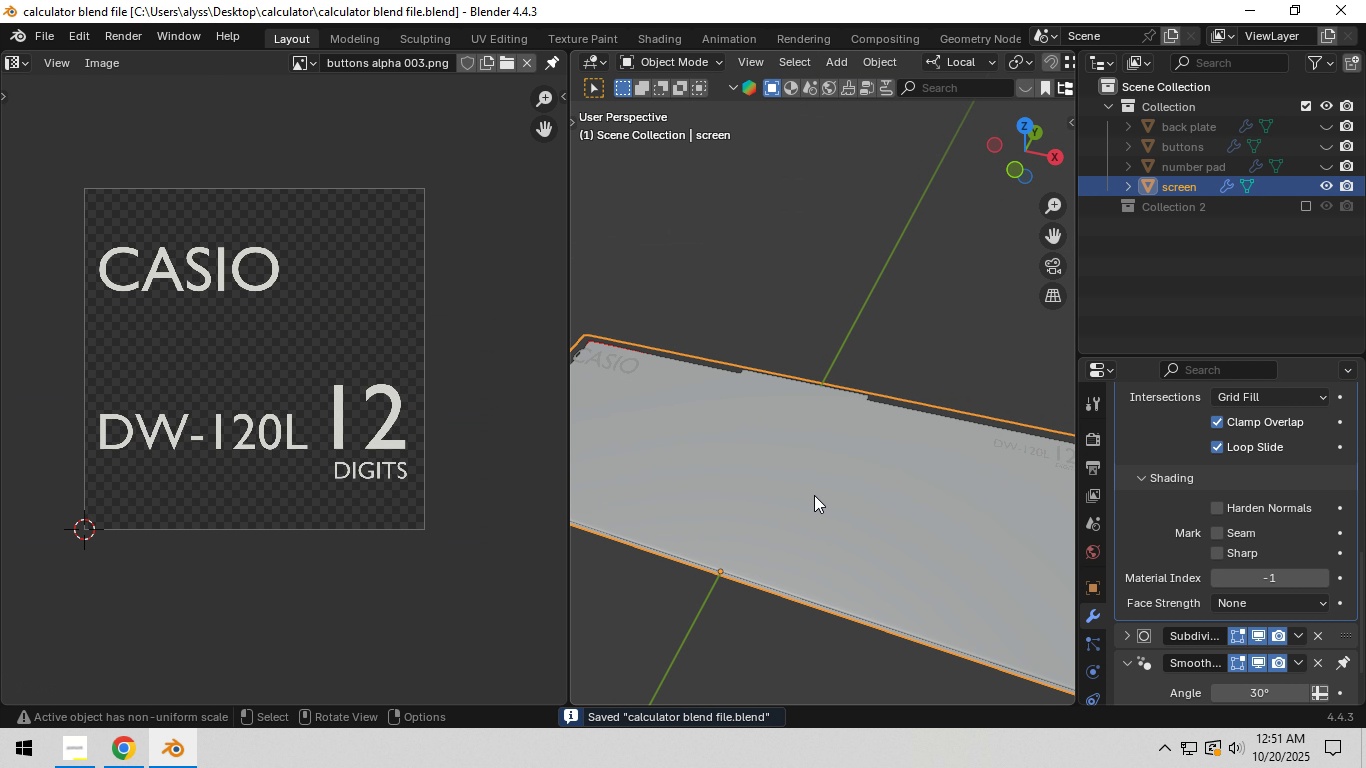 
hold_key(key=ShiftLeft, duration=0.74)
 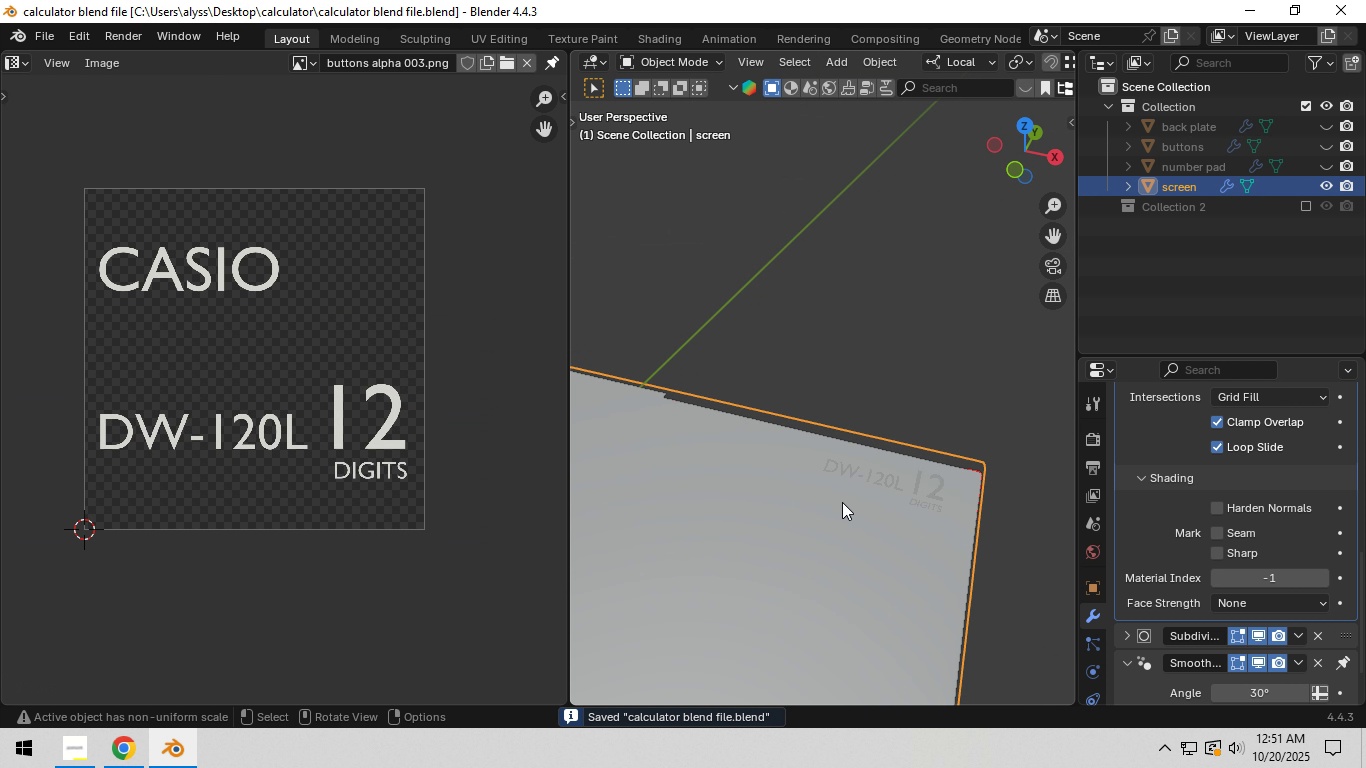 
scroll: coordinate [844, 501], scroll_direction: up, amount: 4.0
 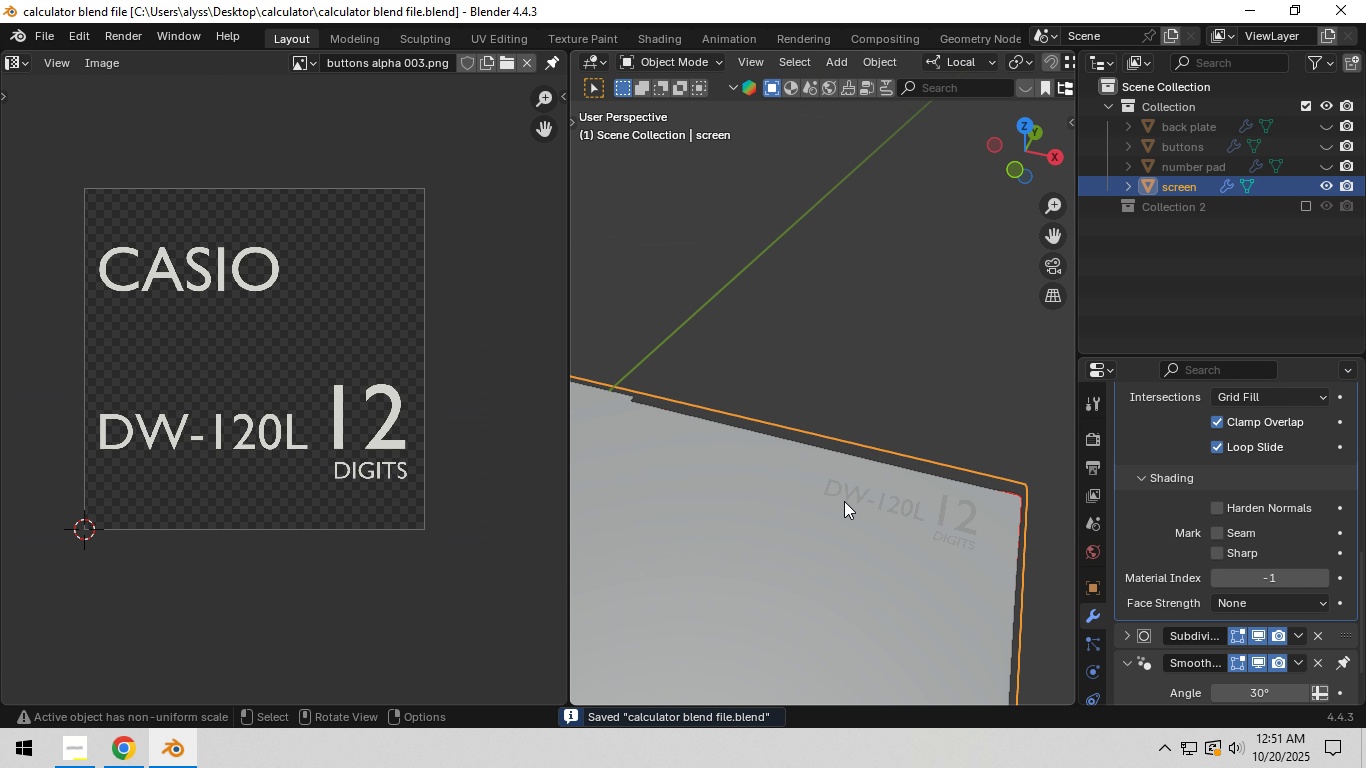 
scroll: coordinate [844, 501], scroll_direction: down, amount: 5.0
 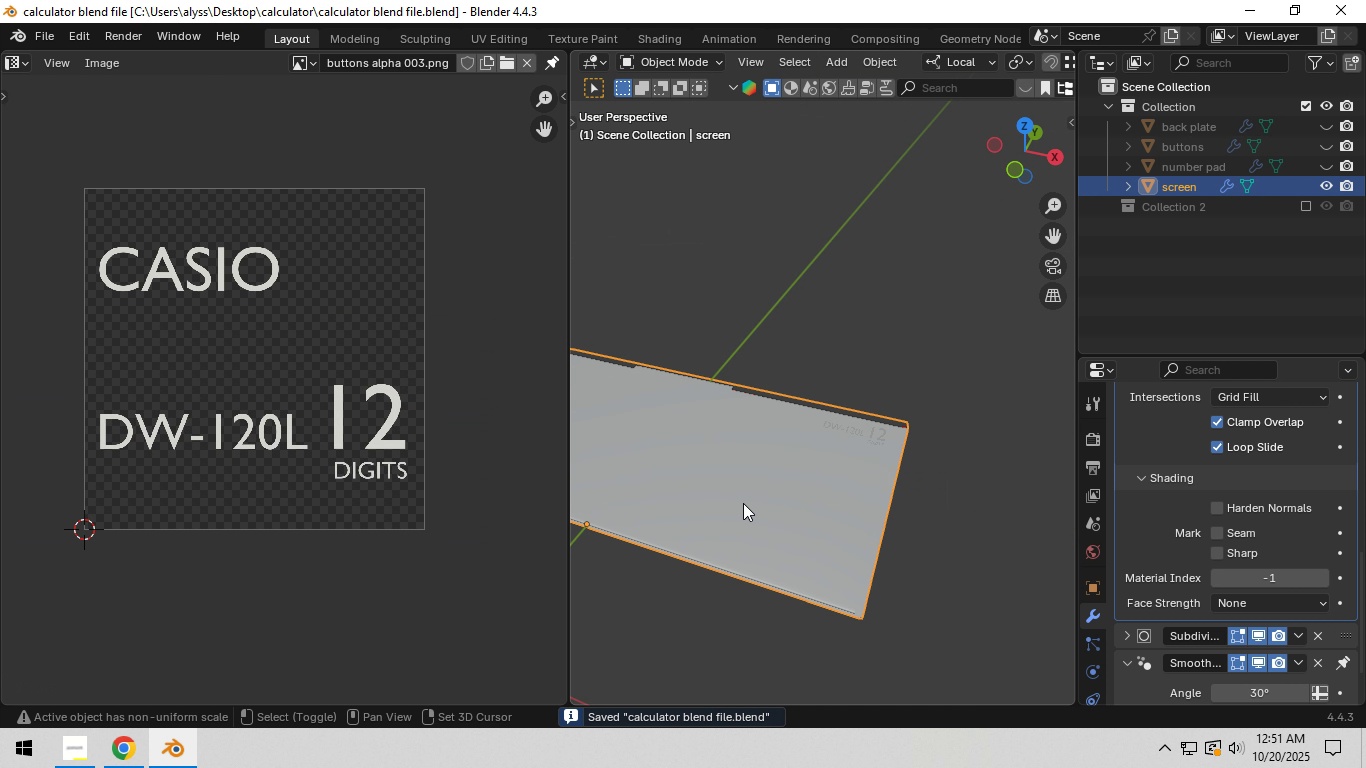 
hold_key(key=ShiftLeft, duration=0.62)
 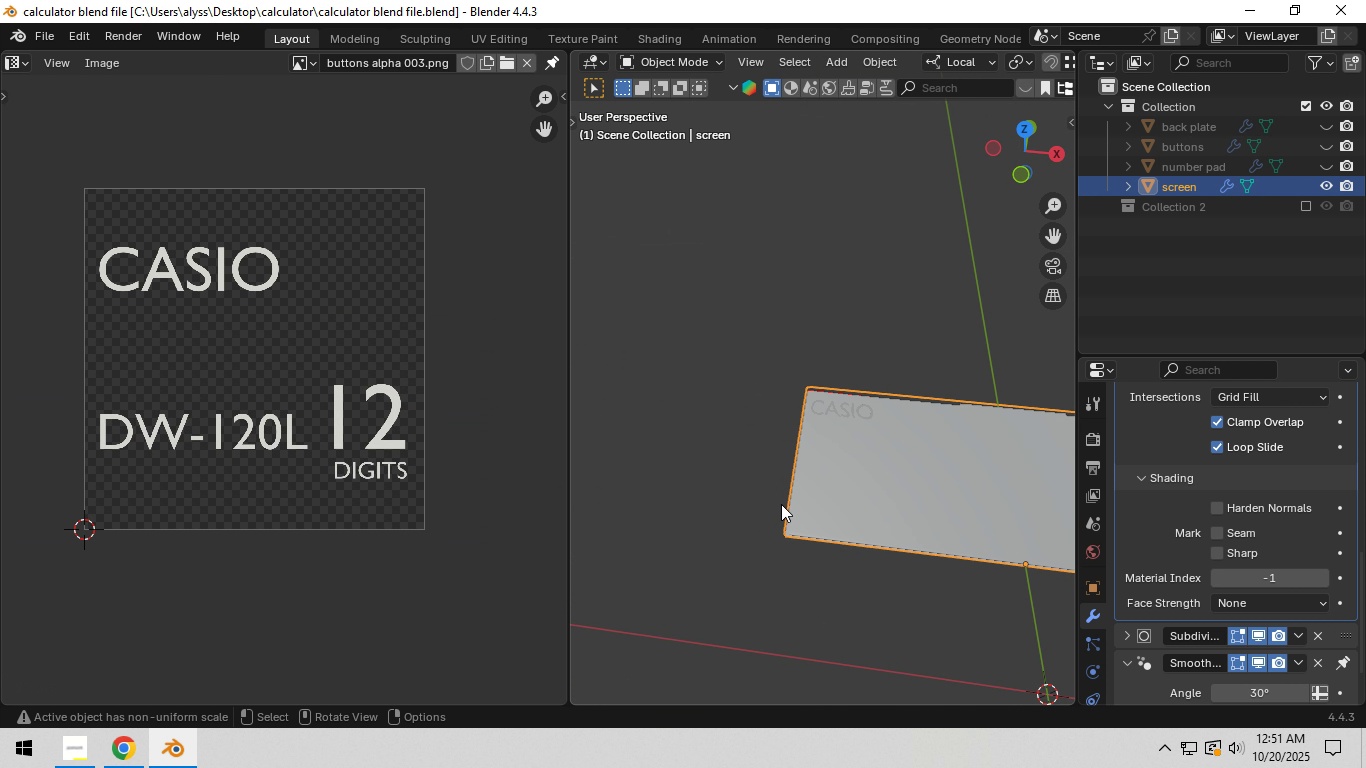 
scroll: coordinate [804, 488], scroll_direction: up, amount: 4.0
 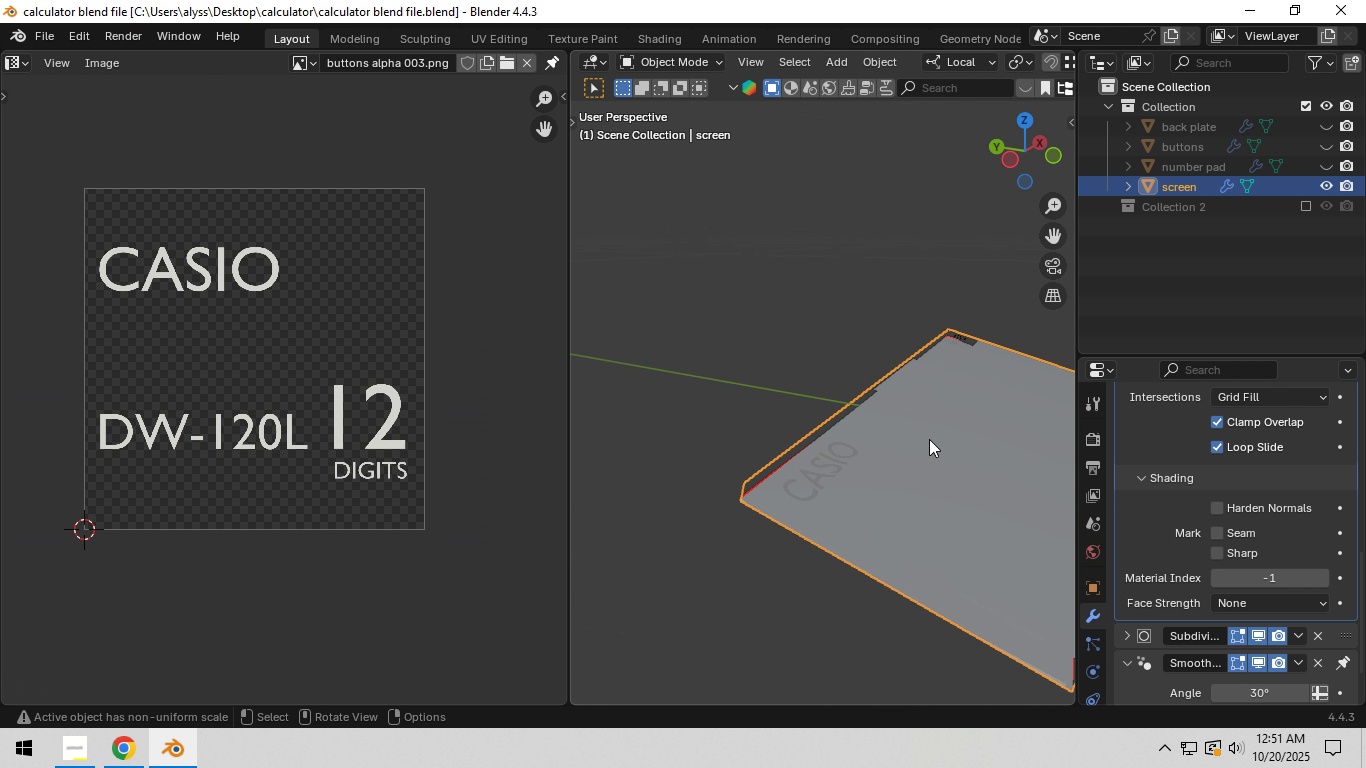 
left_click([832, 508])
 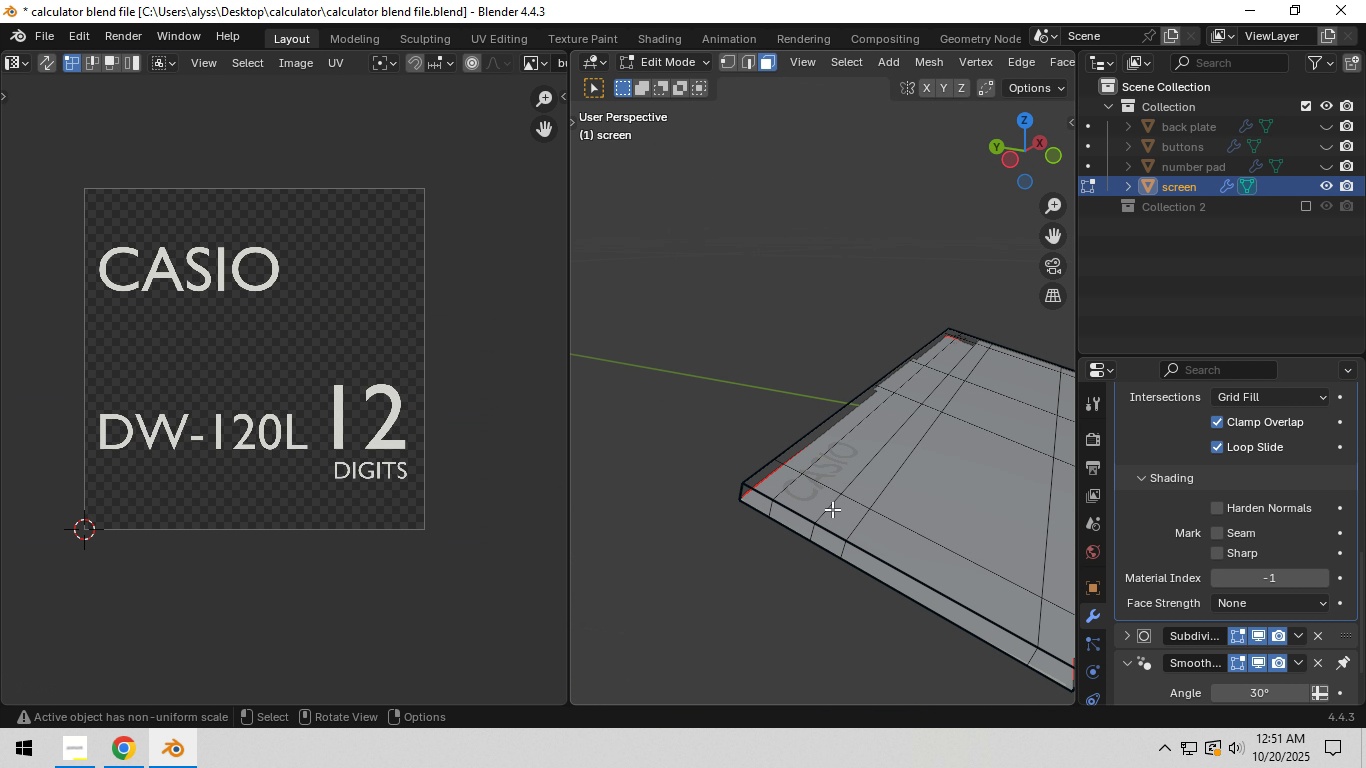 
key(Tab)
 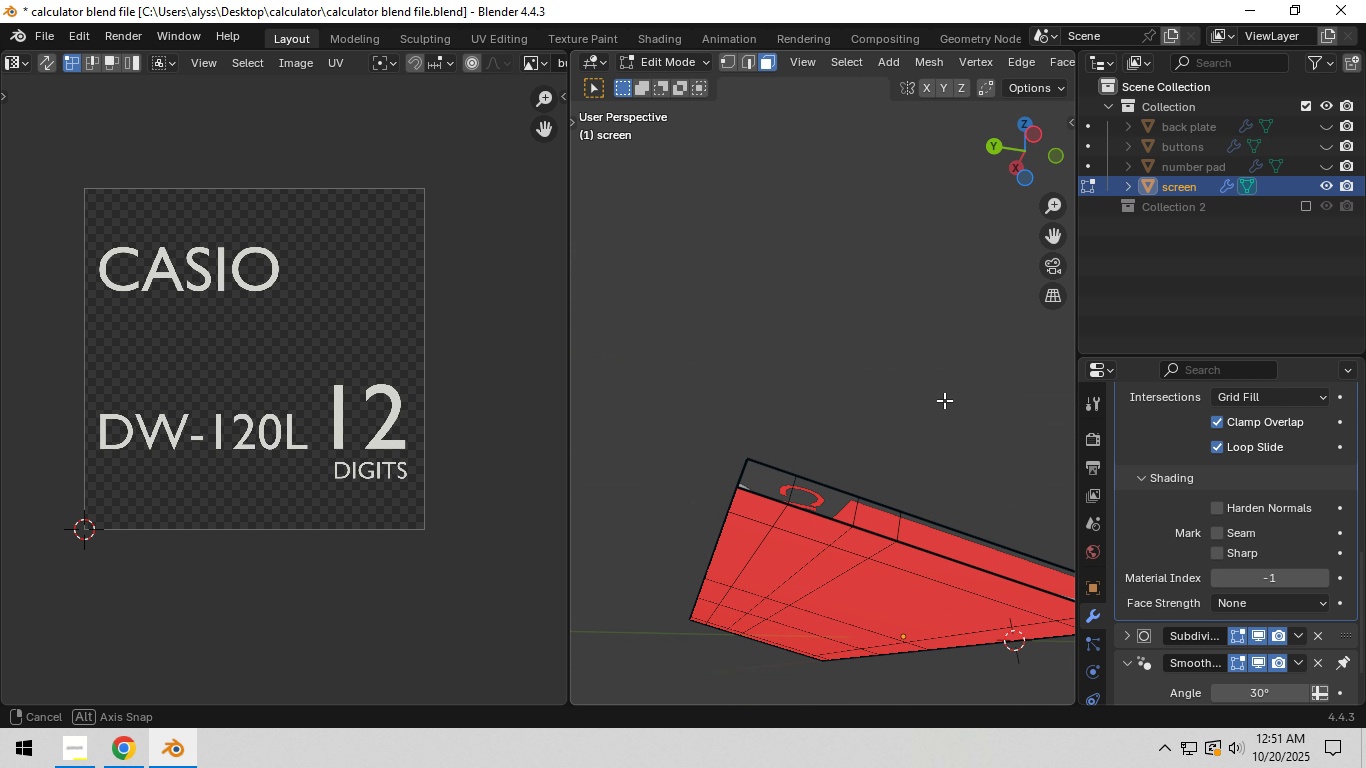 
key(Z)
 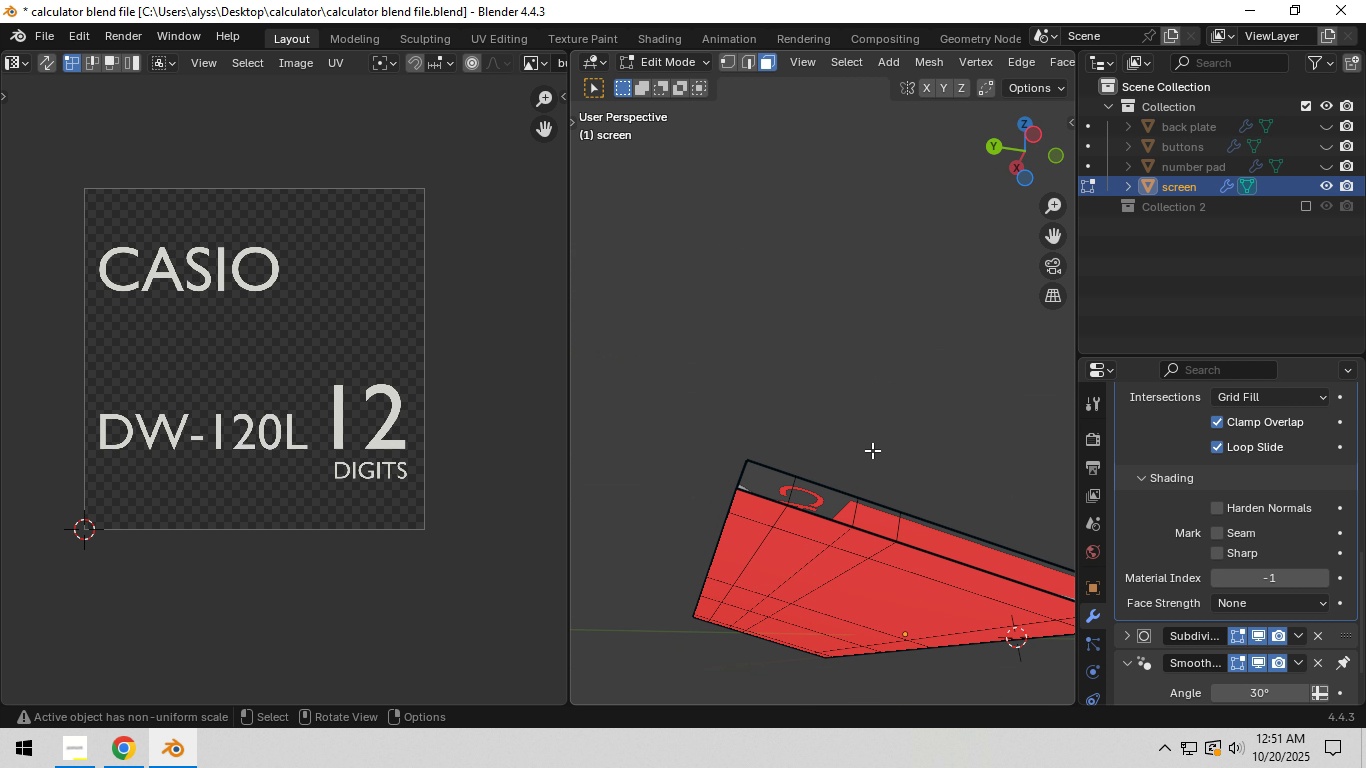 
scroll: coordinate [789, 533], scroll_direction: up, amount: 3.0
 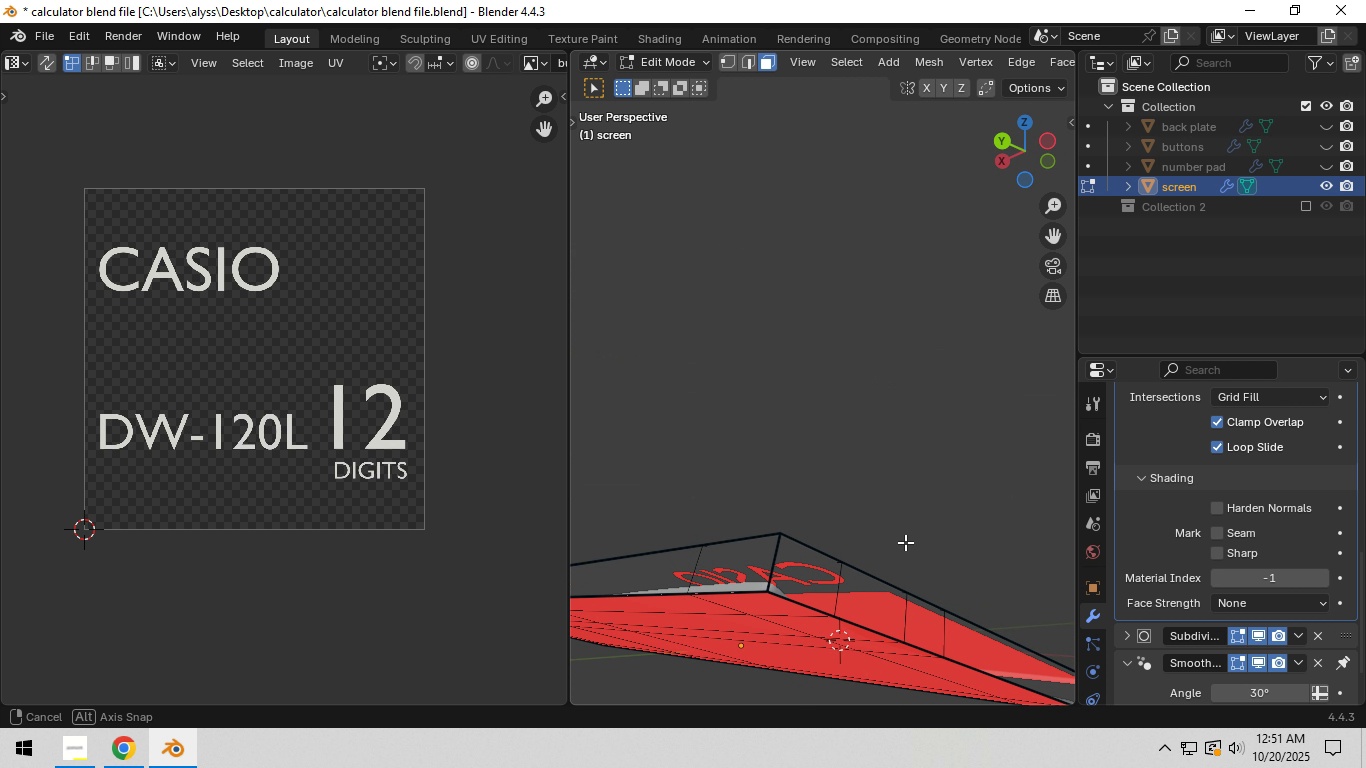 
left_click([787, 599])
 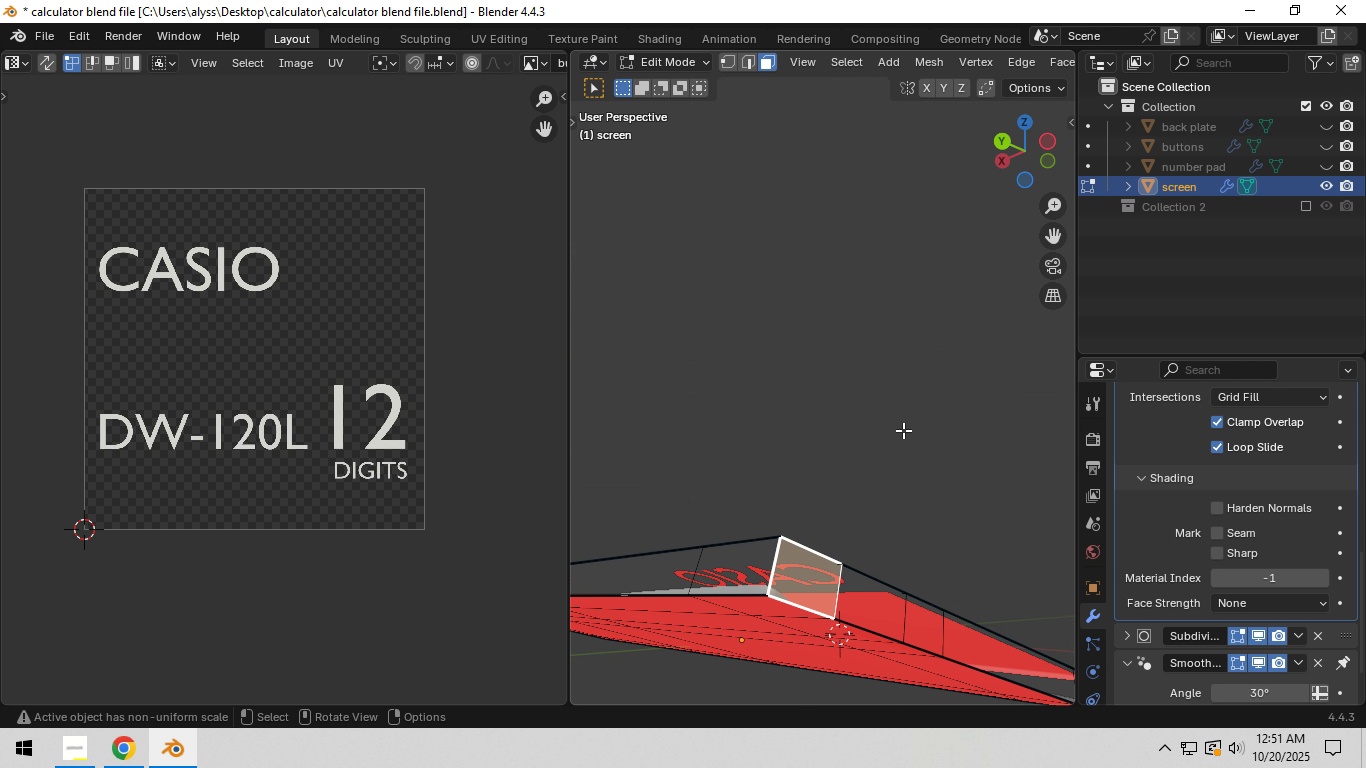 
type(N2)
 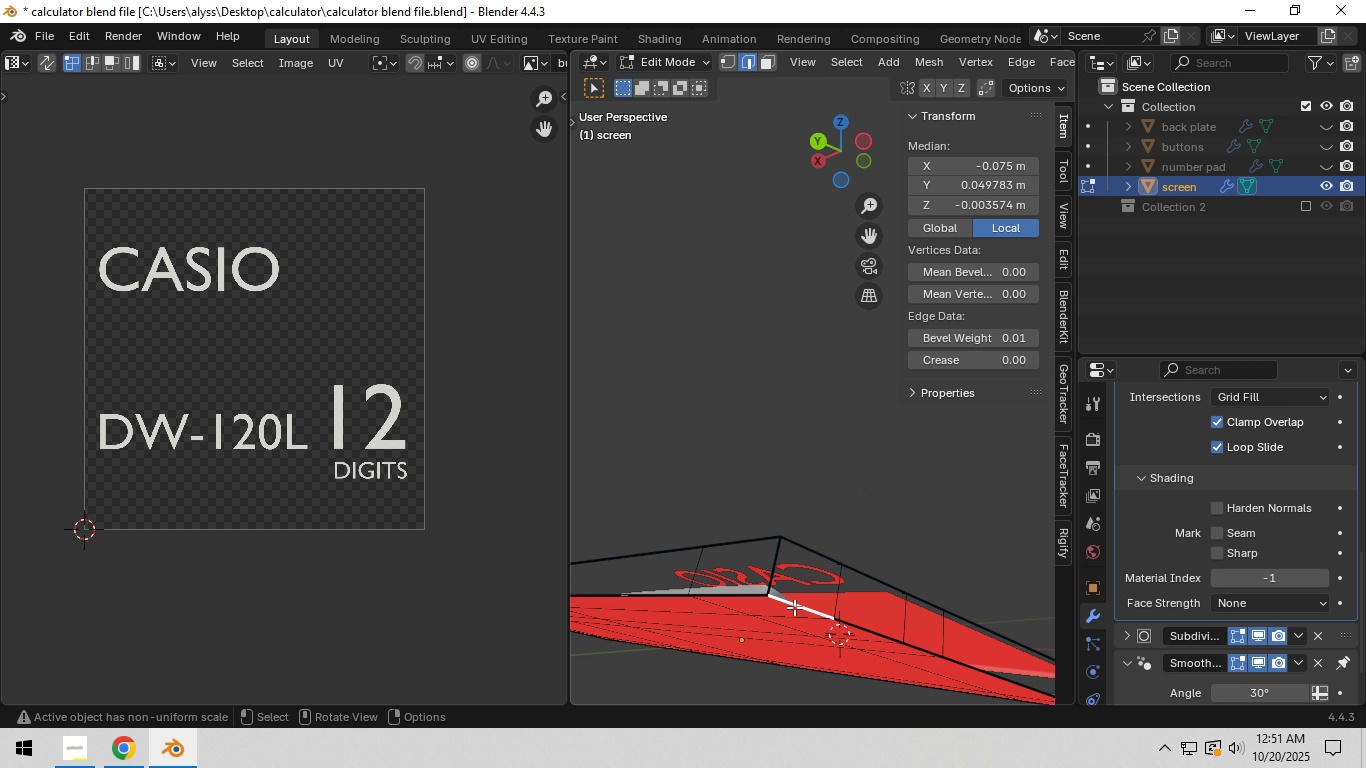 
left_click([794, 607])
 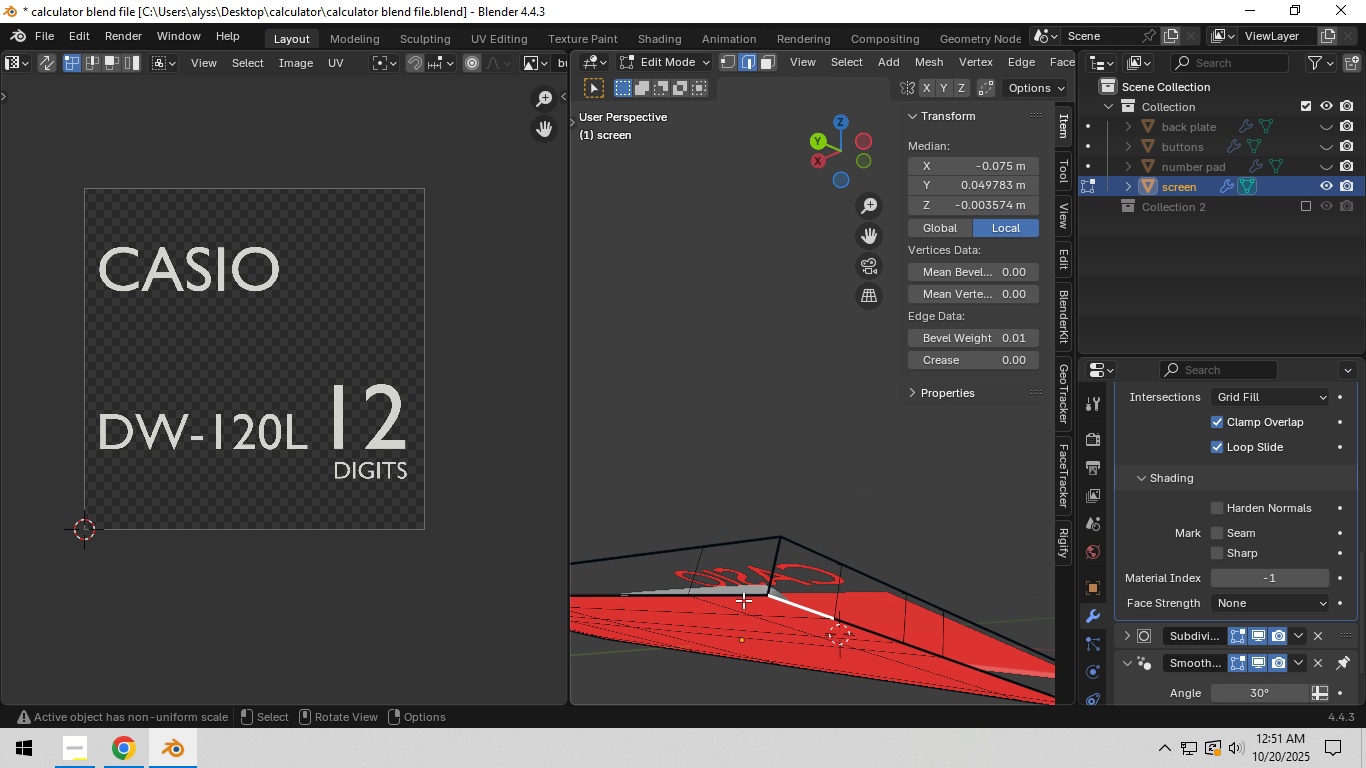 
left_click([724, 594])
 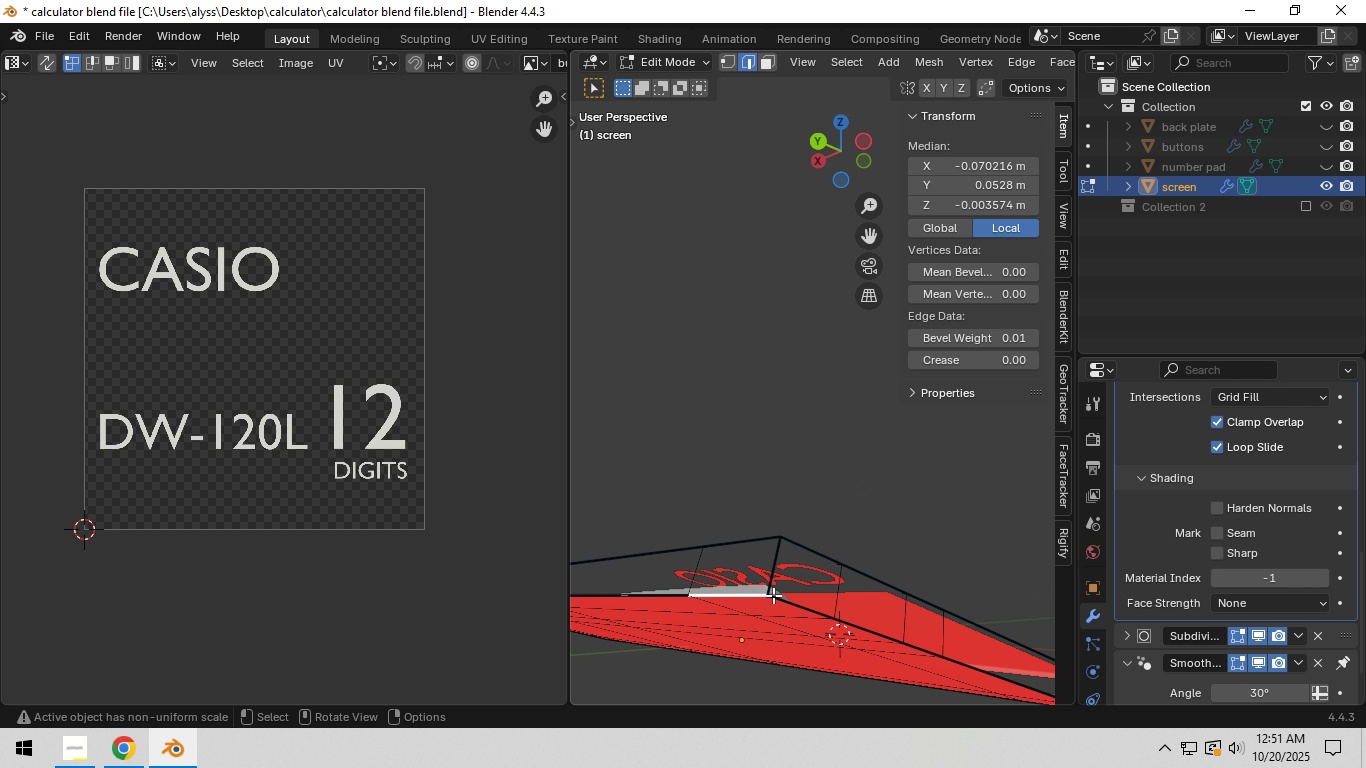 
left_click([815, 601])
 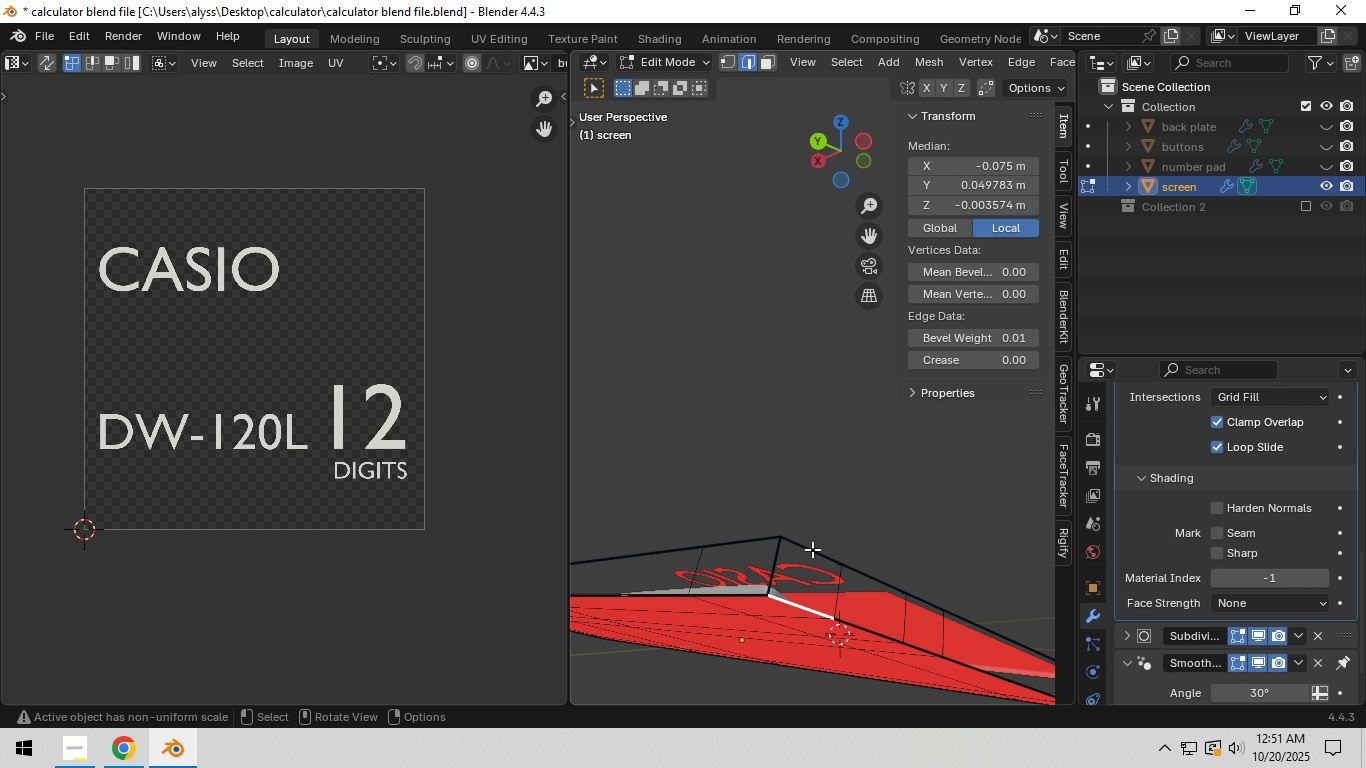 
left_click([812, 549])
 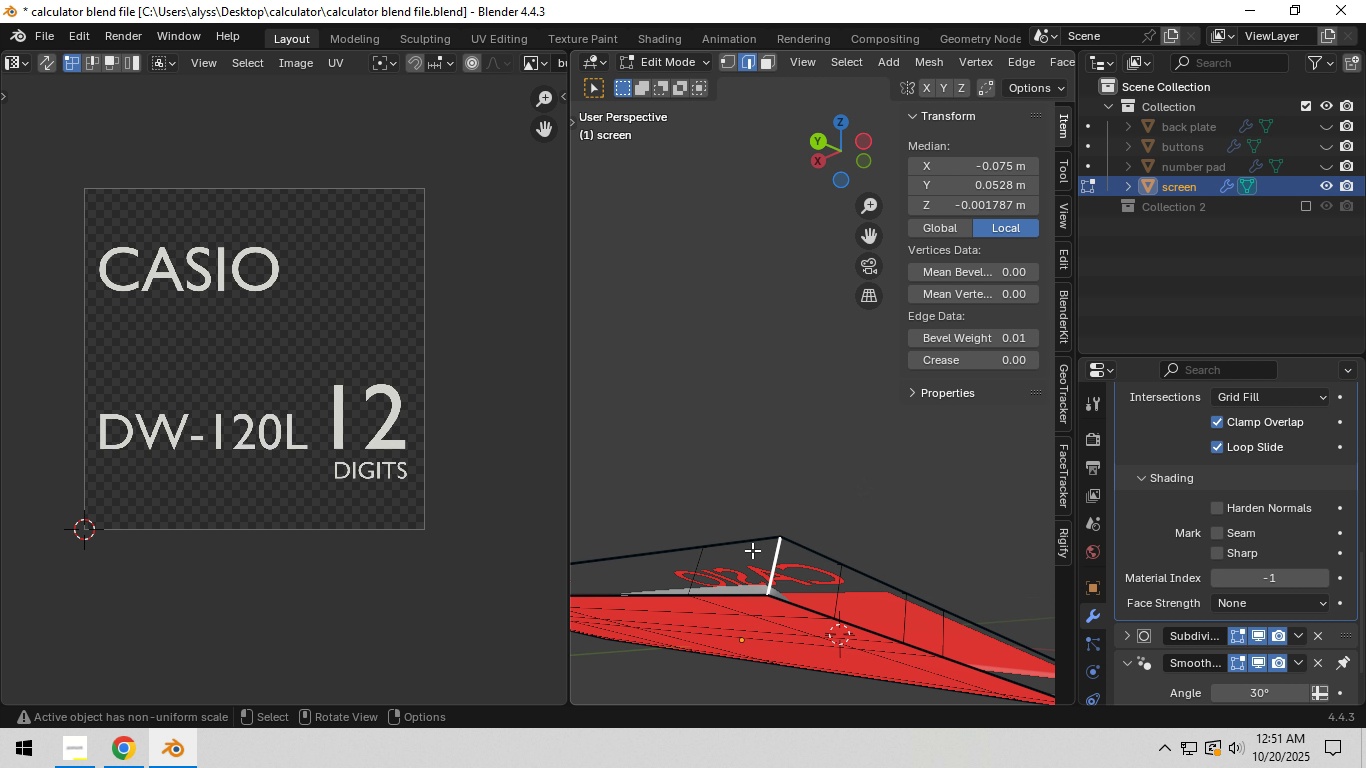 
left_click([738, 540])
 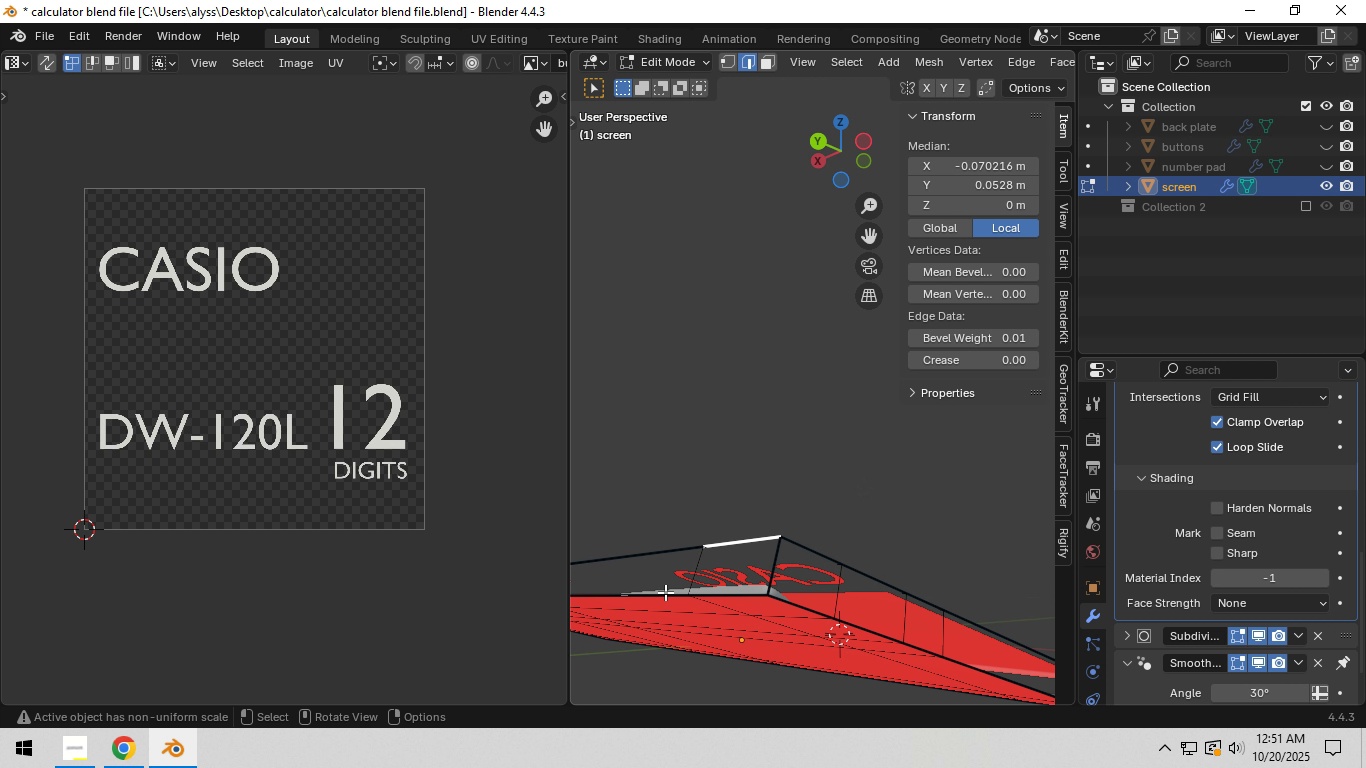 
left_click([665, 592])
 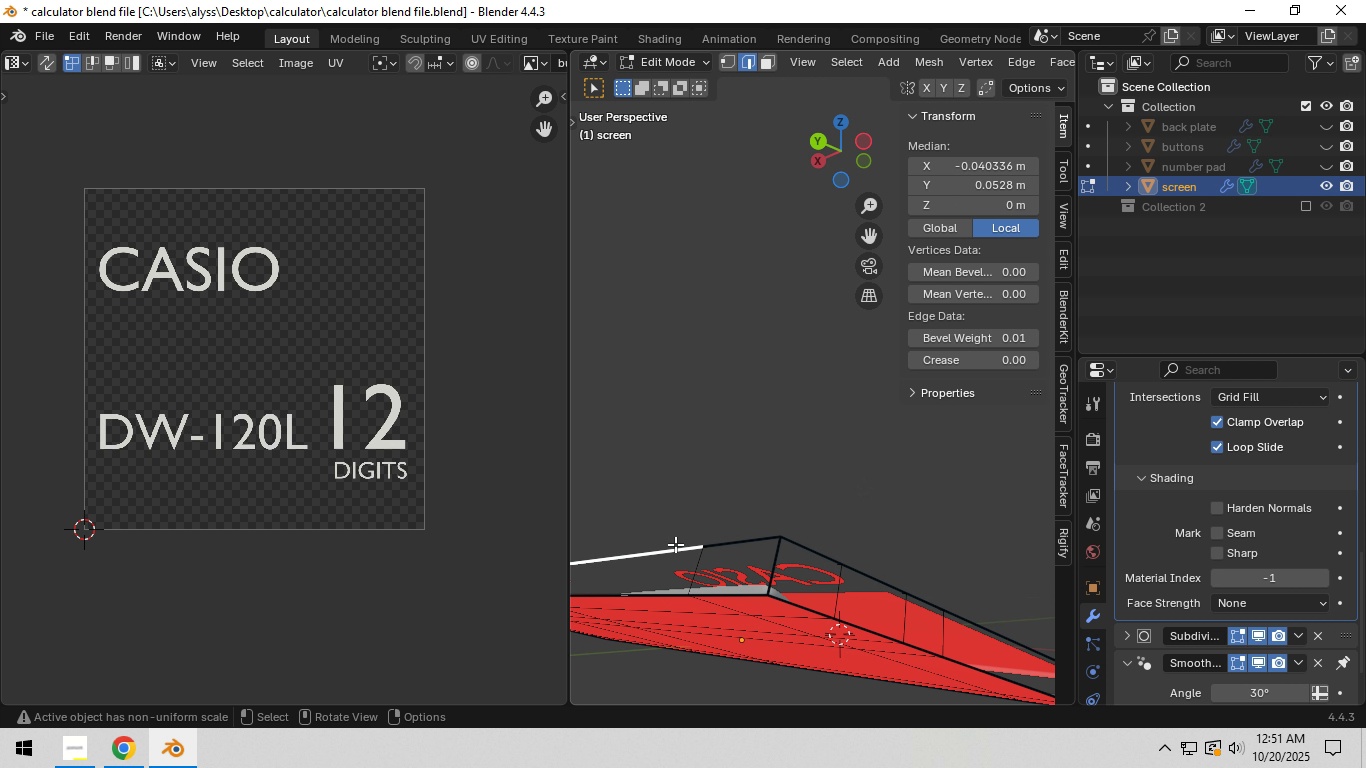 
left_click([675, 544])
 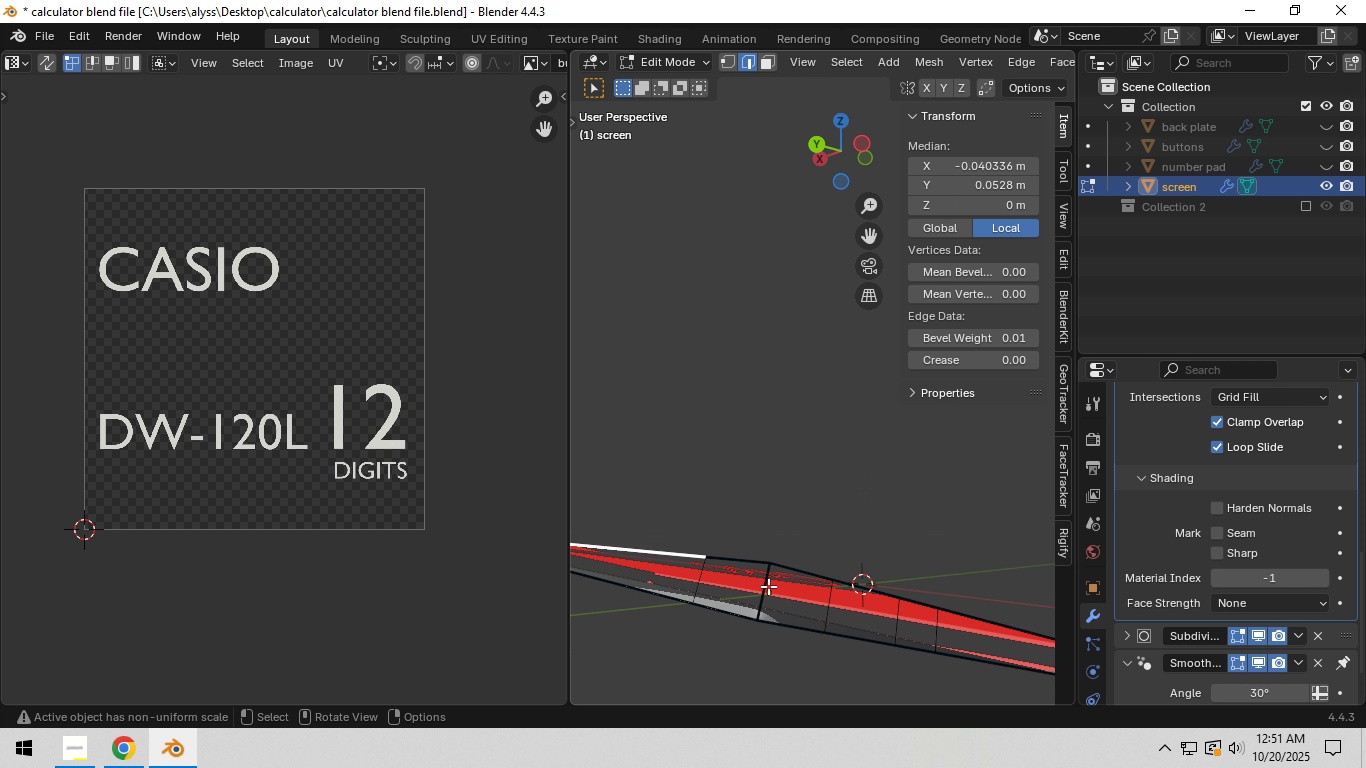 
hold_key(key=ShiftLeft, duration=0.33)
 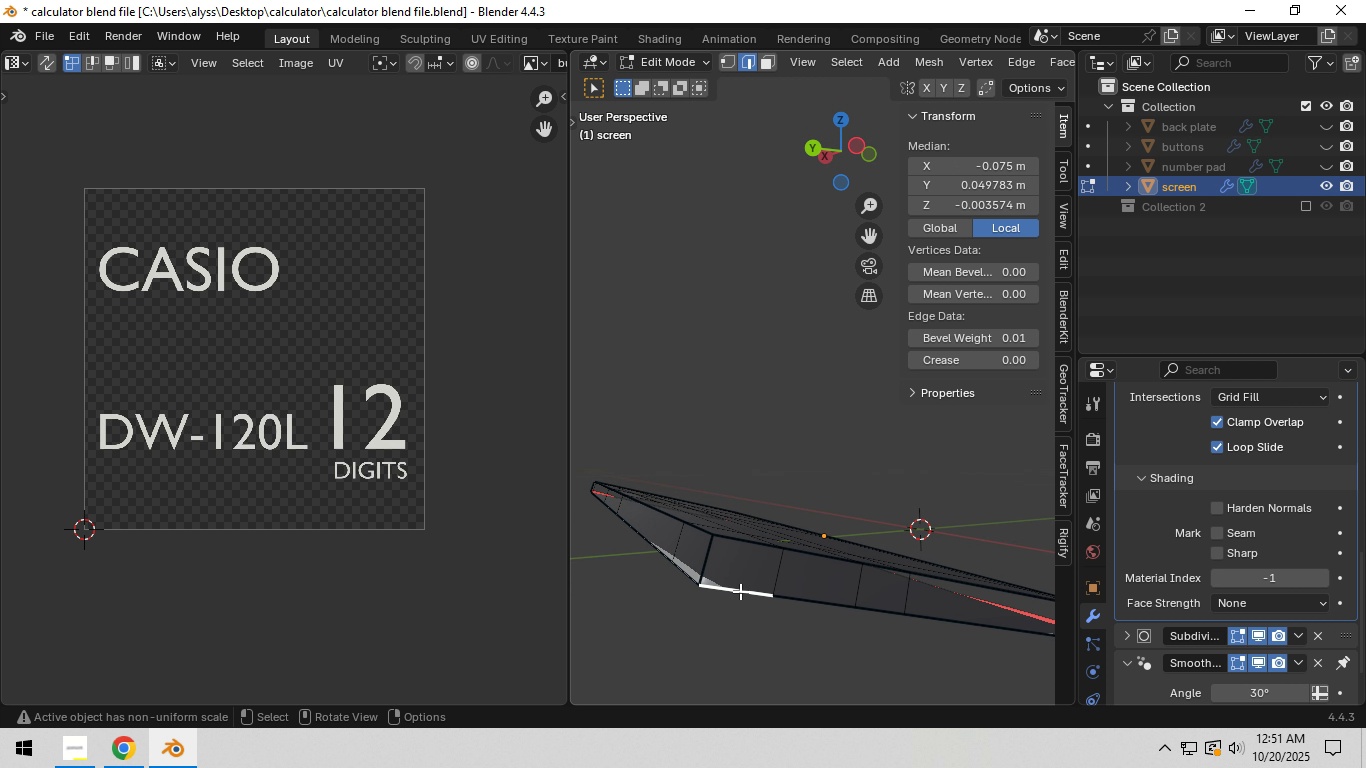 
left_click([740, 591])
 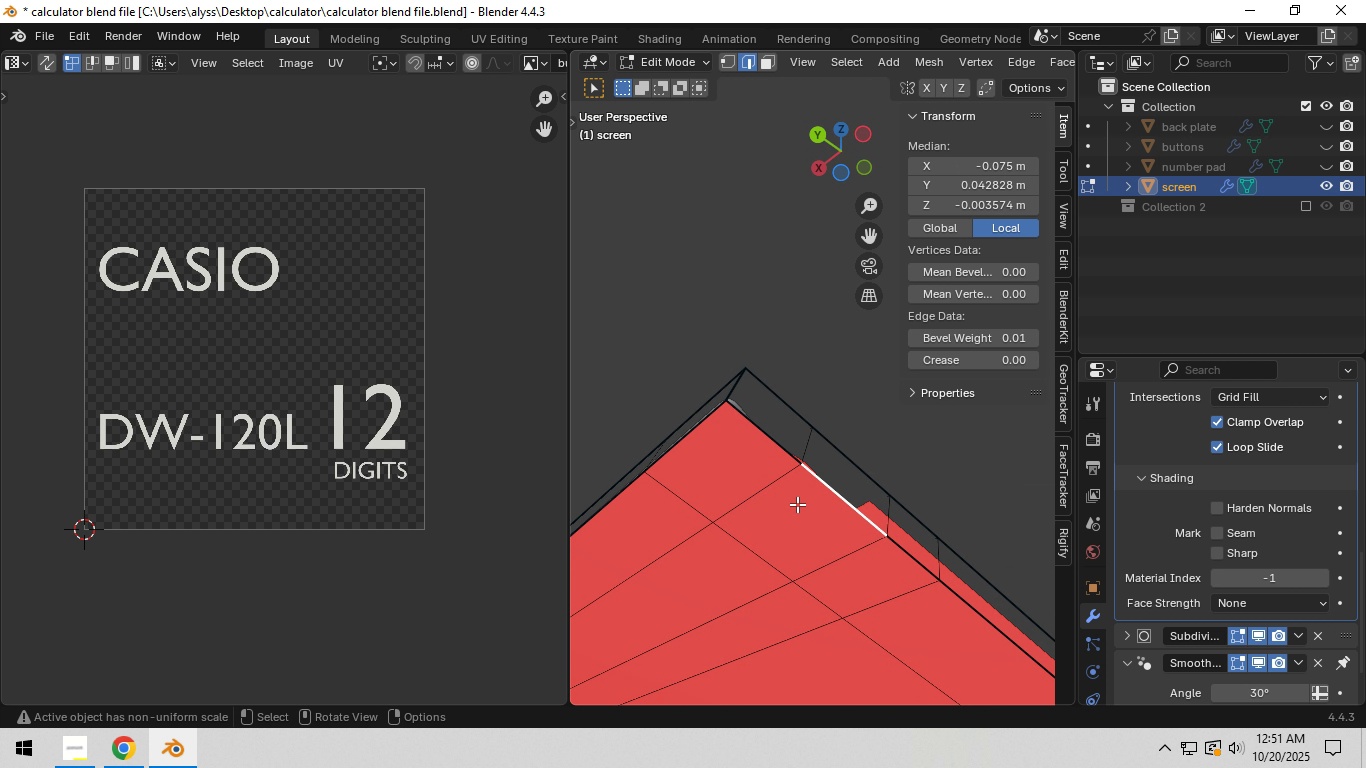 
left_click([751, 500])
 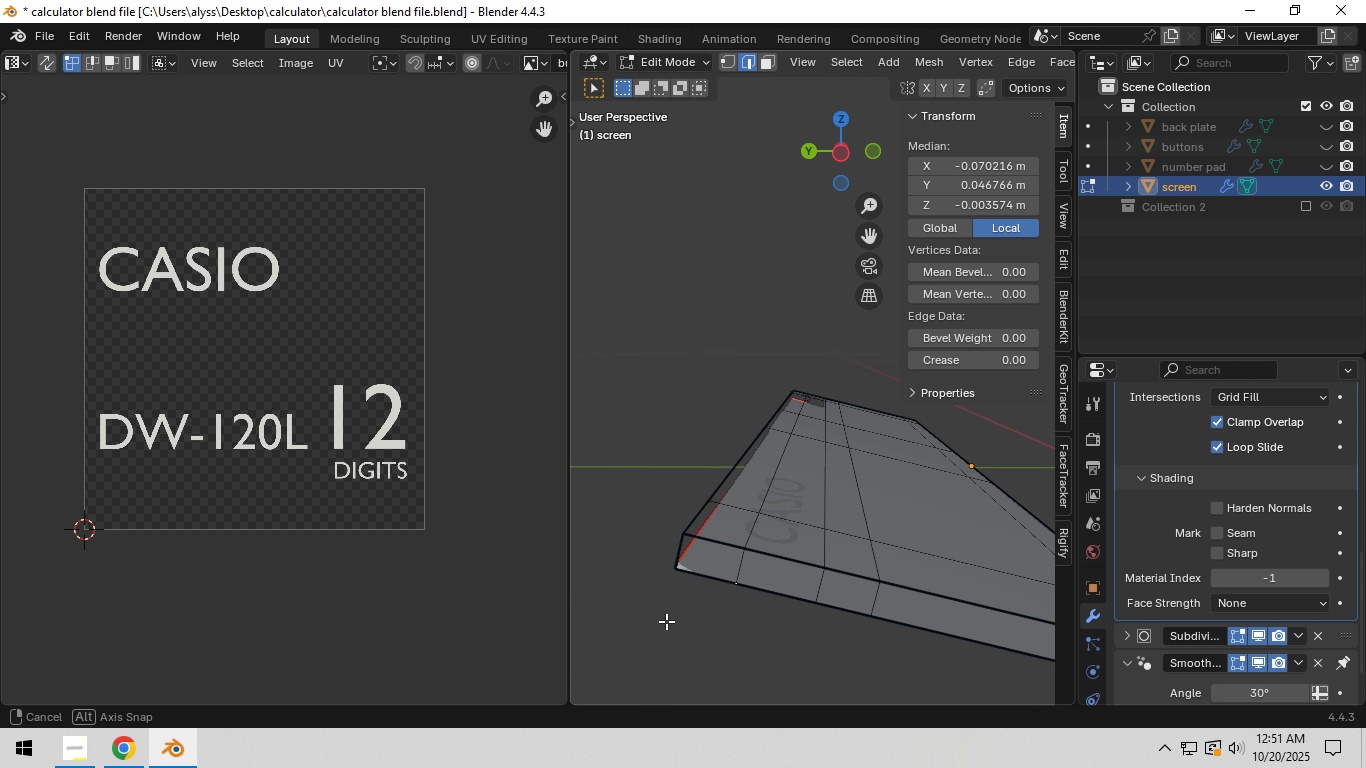 
scroll: coordinate [1044, 61], scroll_direction: down, amount: 17.0
 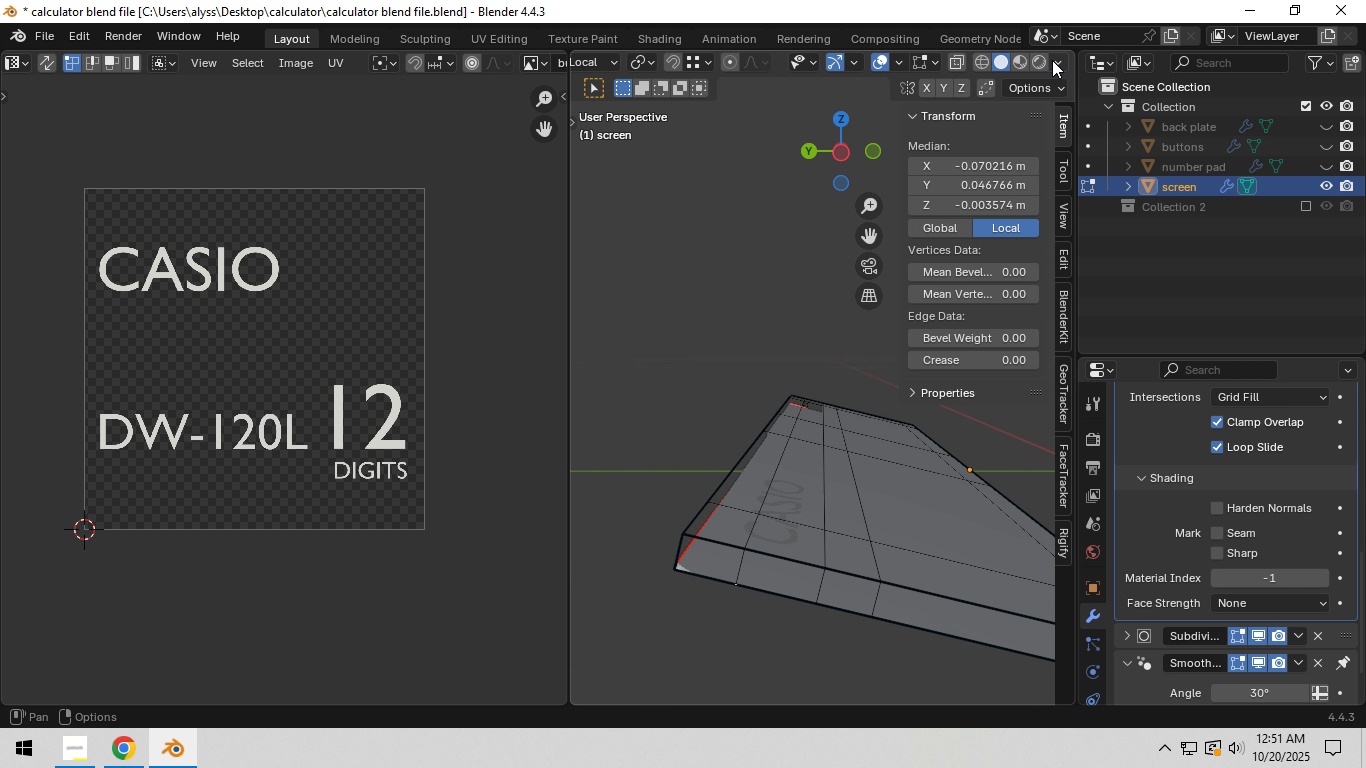 
left_click([1052, 60])
 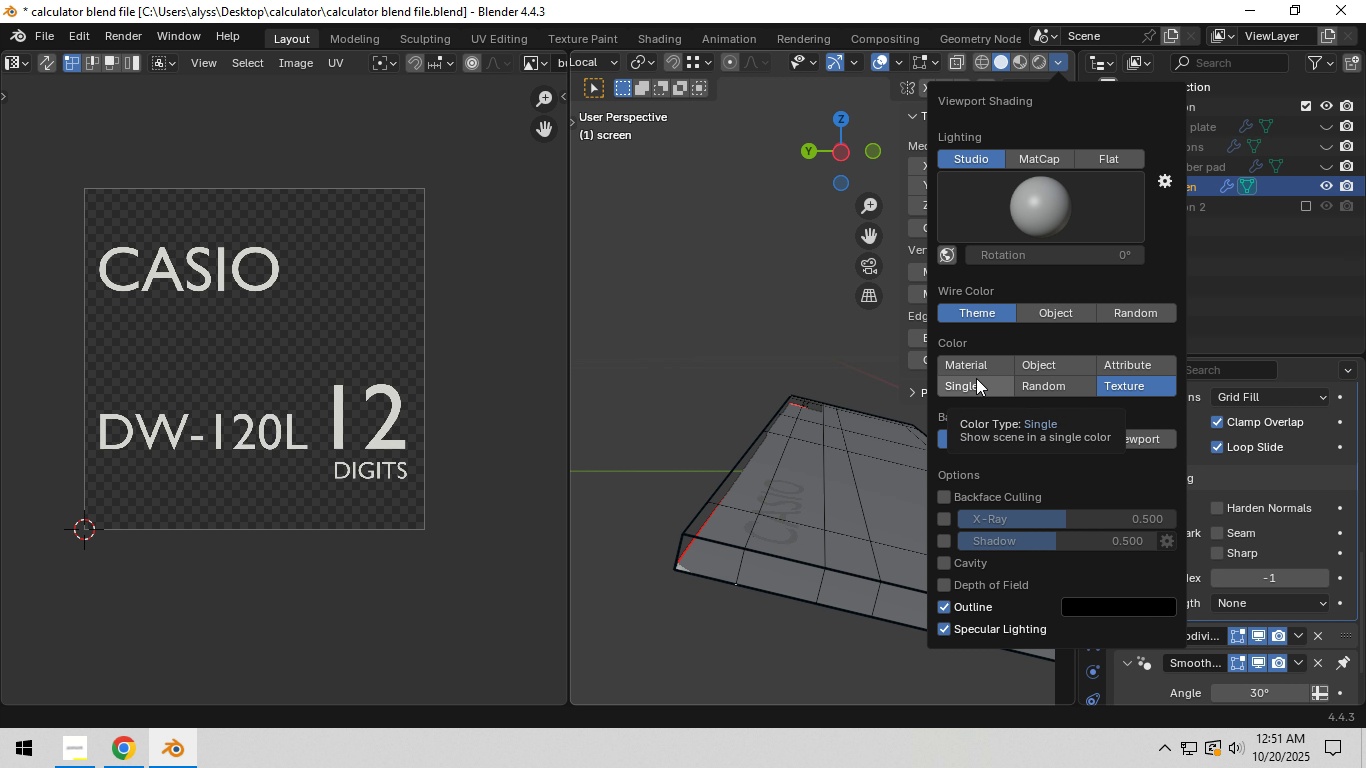 
left_click([979, 368])
 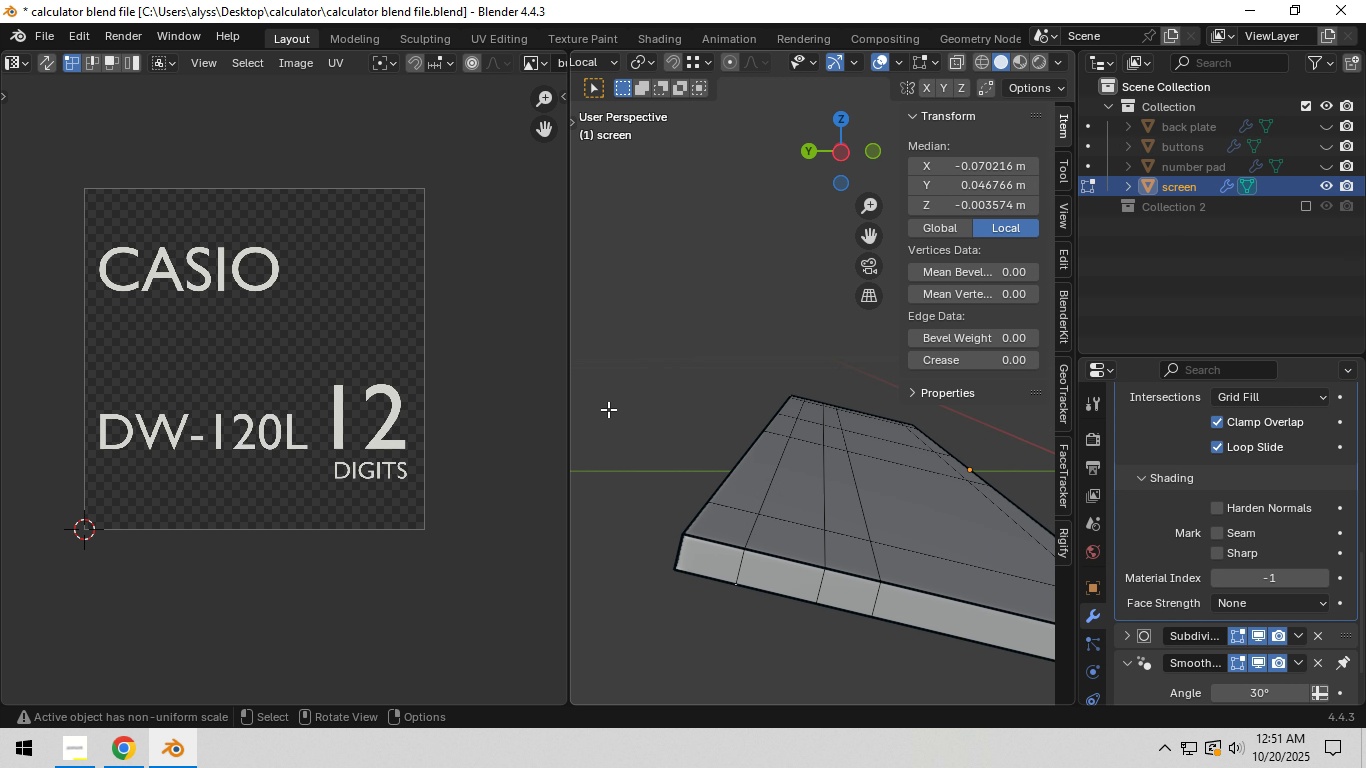 
left_click([608, 409])
 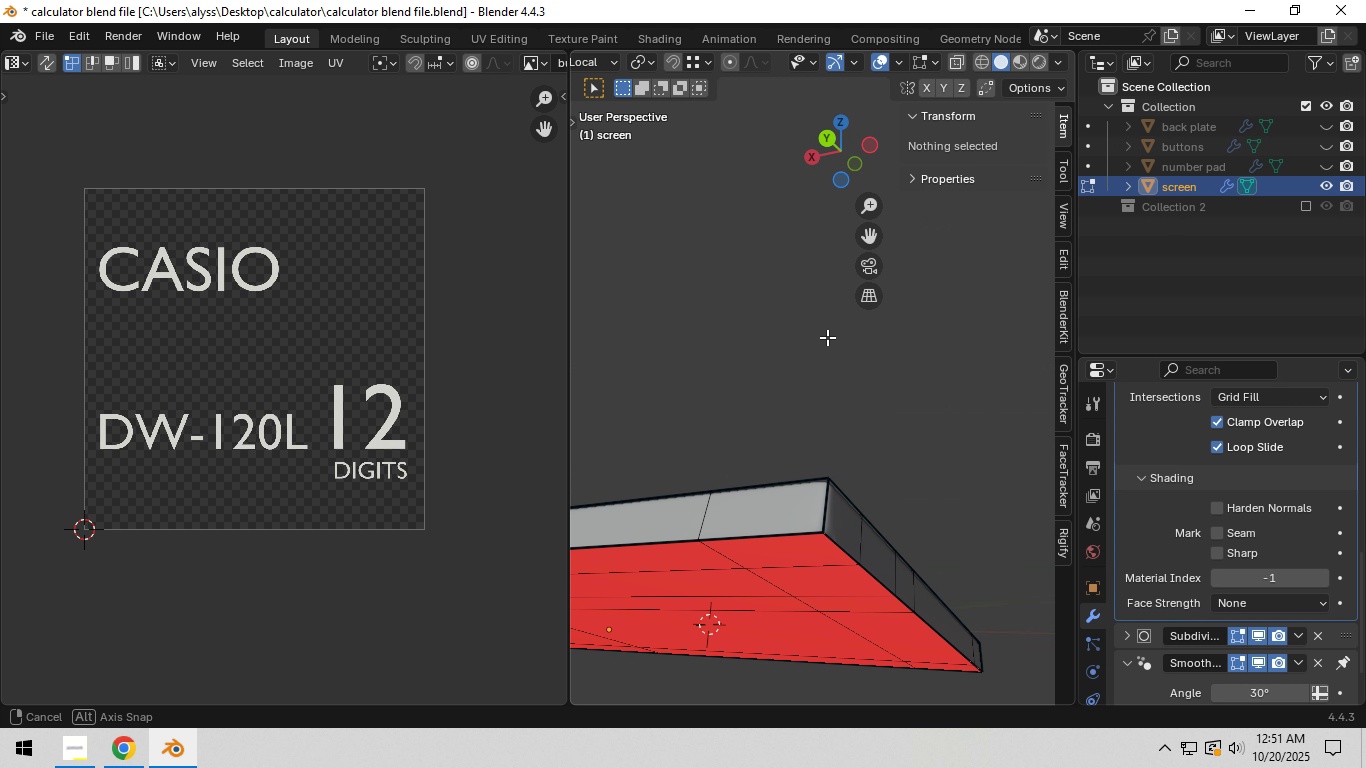 
scroll: coordinate [812, 377], scroll_direction: up, amount: 1.0
 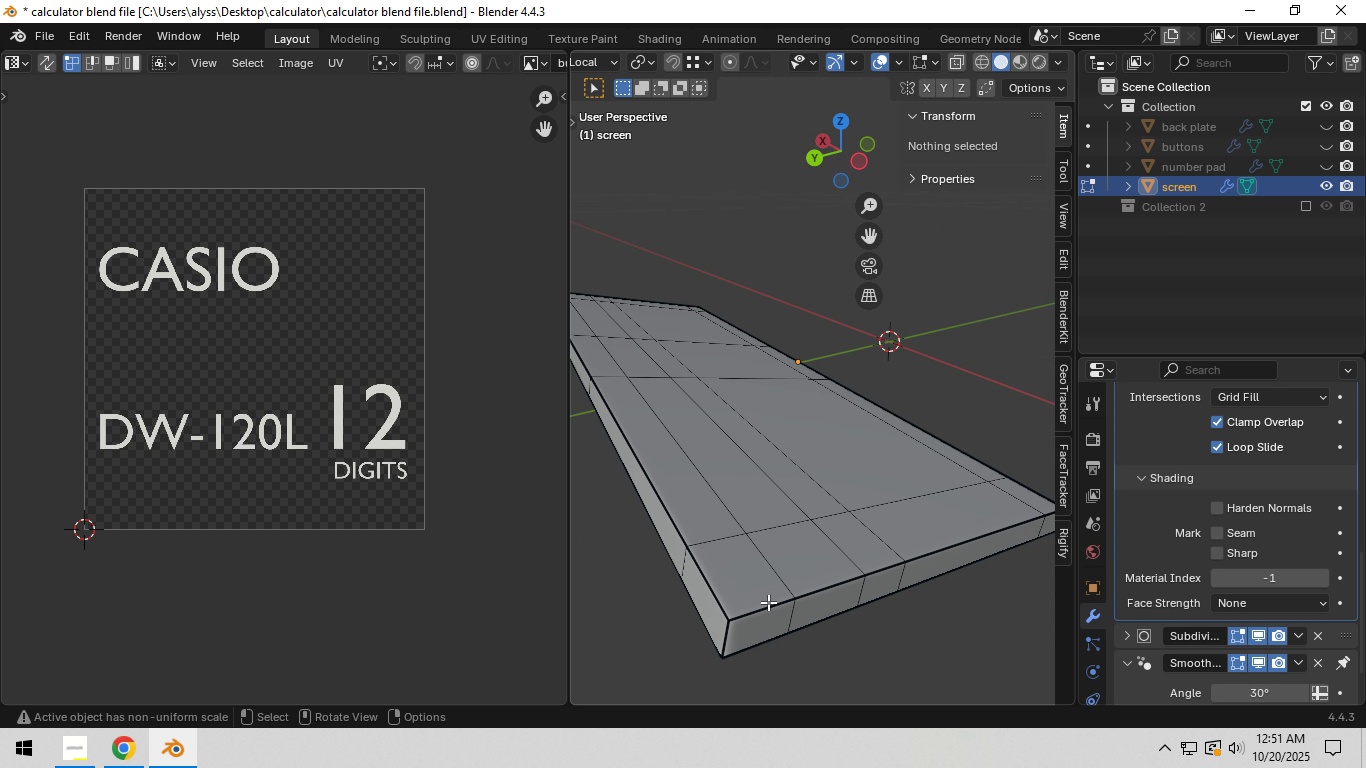 
left_click([763, 610])
 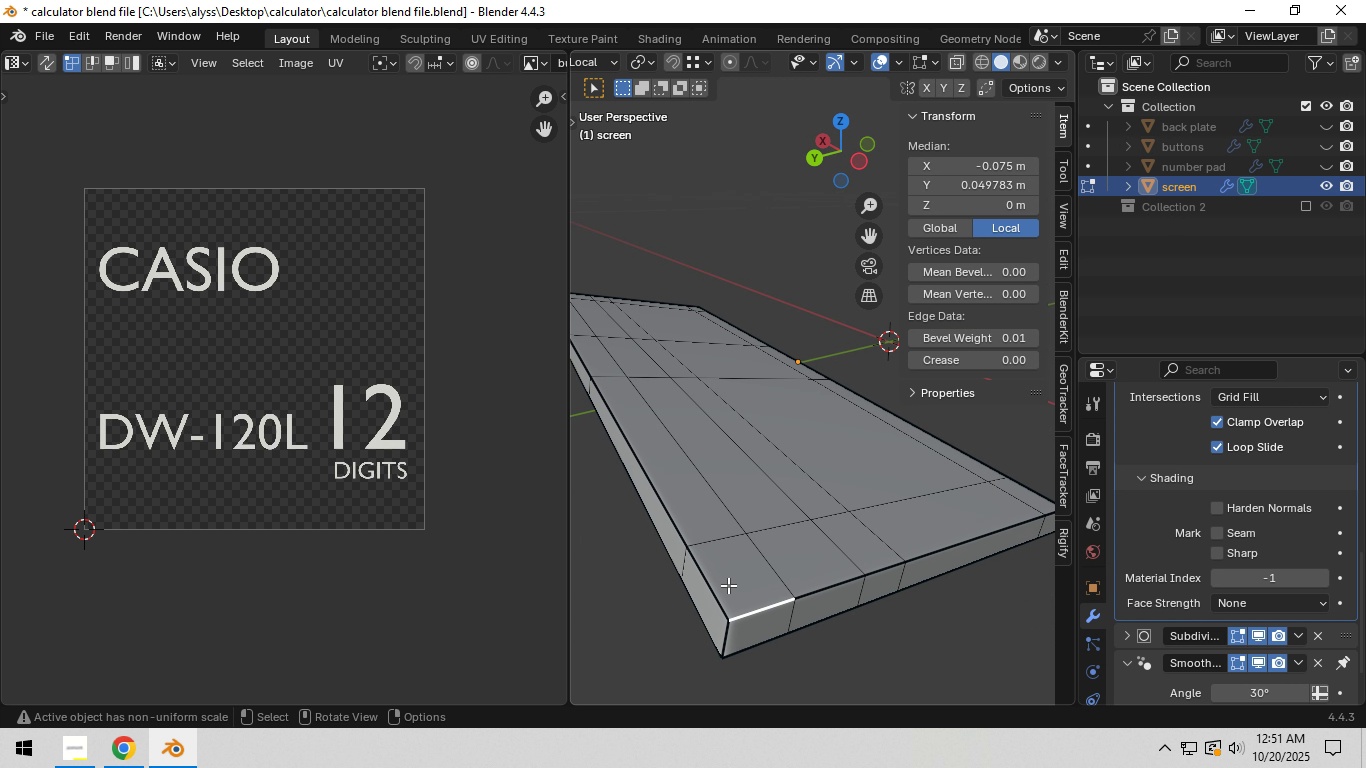 
left_click([715, 588])
 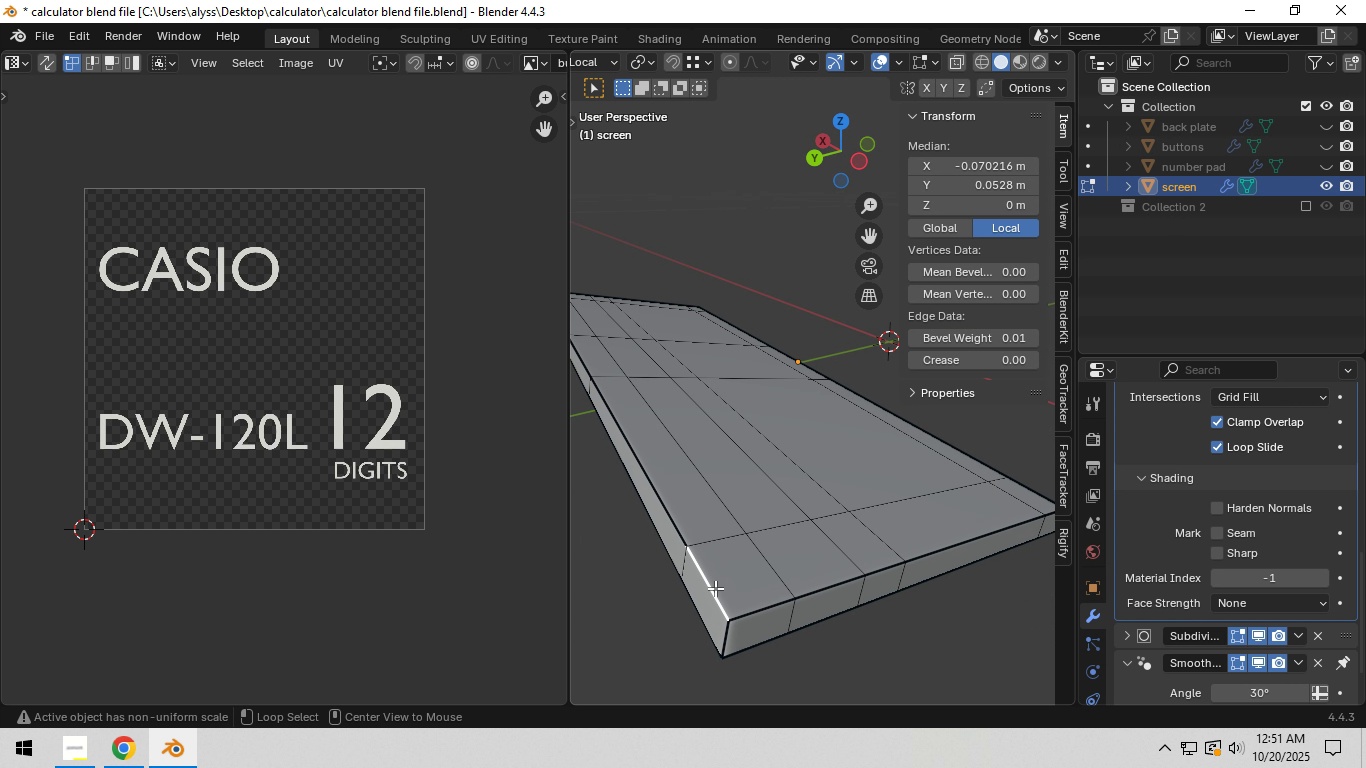 
hold_key(key=AltLeft, duration=1.52)
left_click([715, 588])
 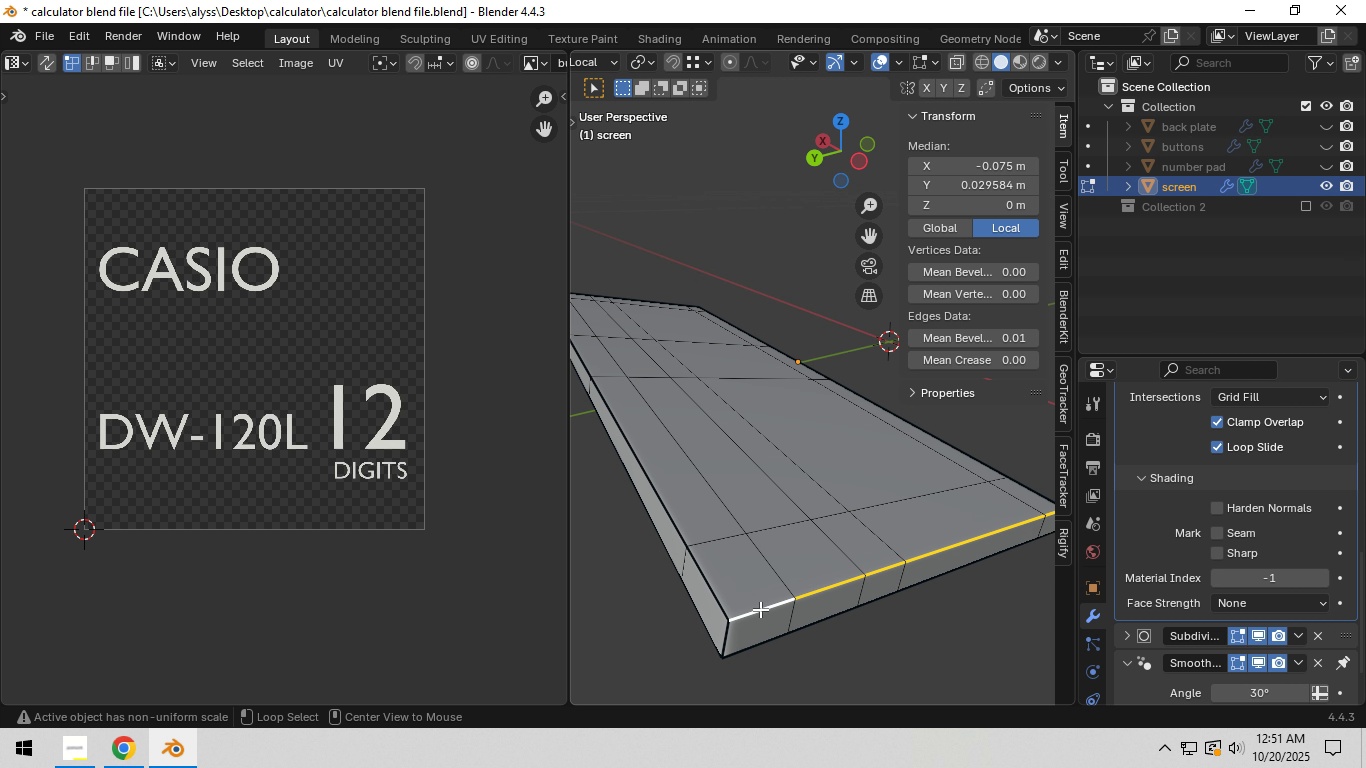 
left_click([760, 609])
 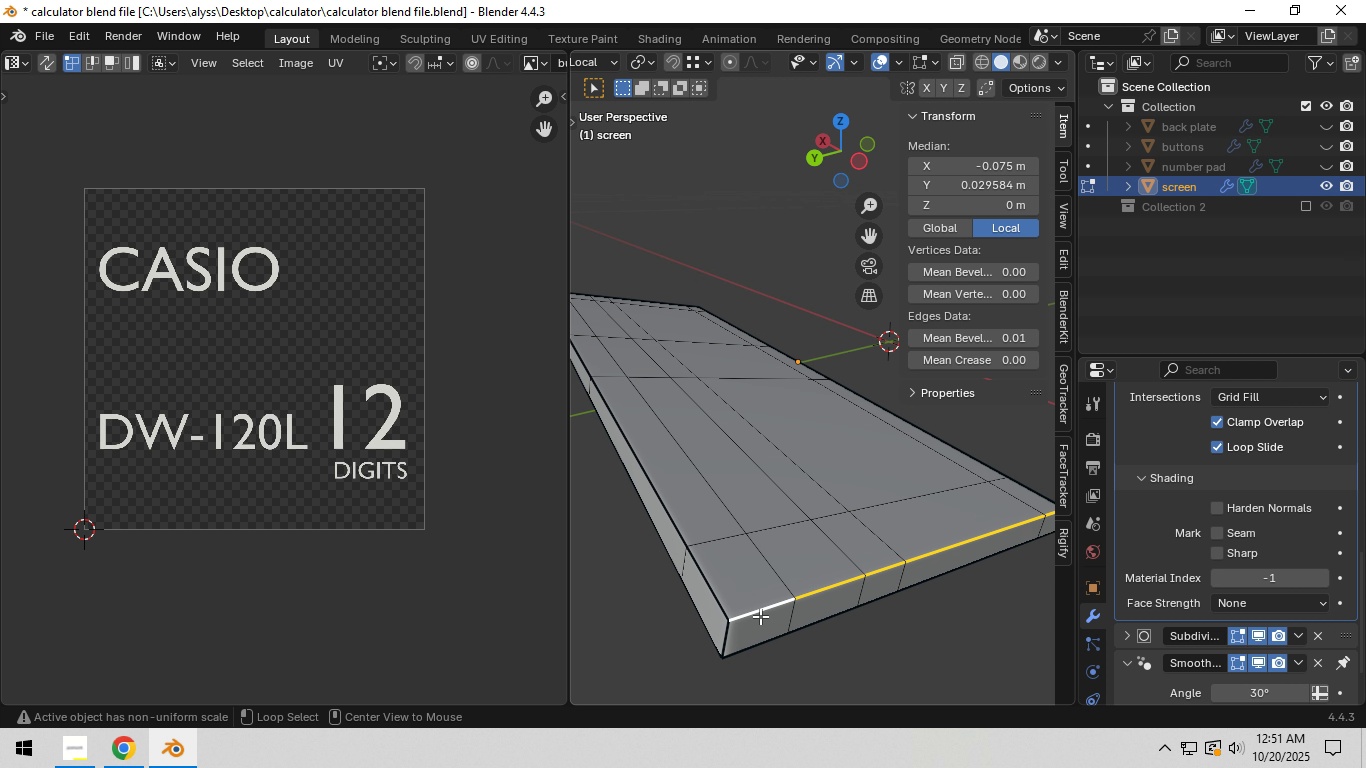 
key(Alt+AltLeft)
 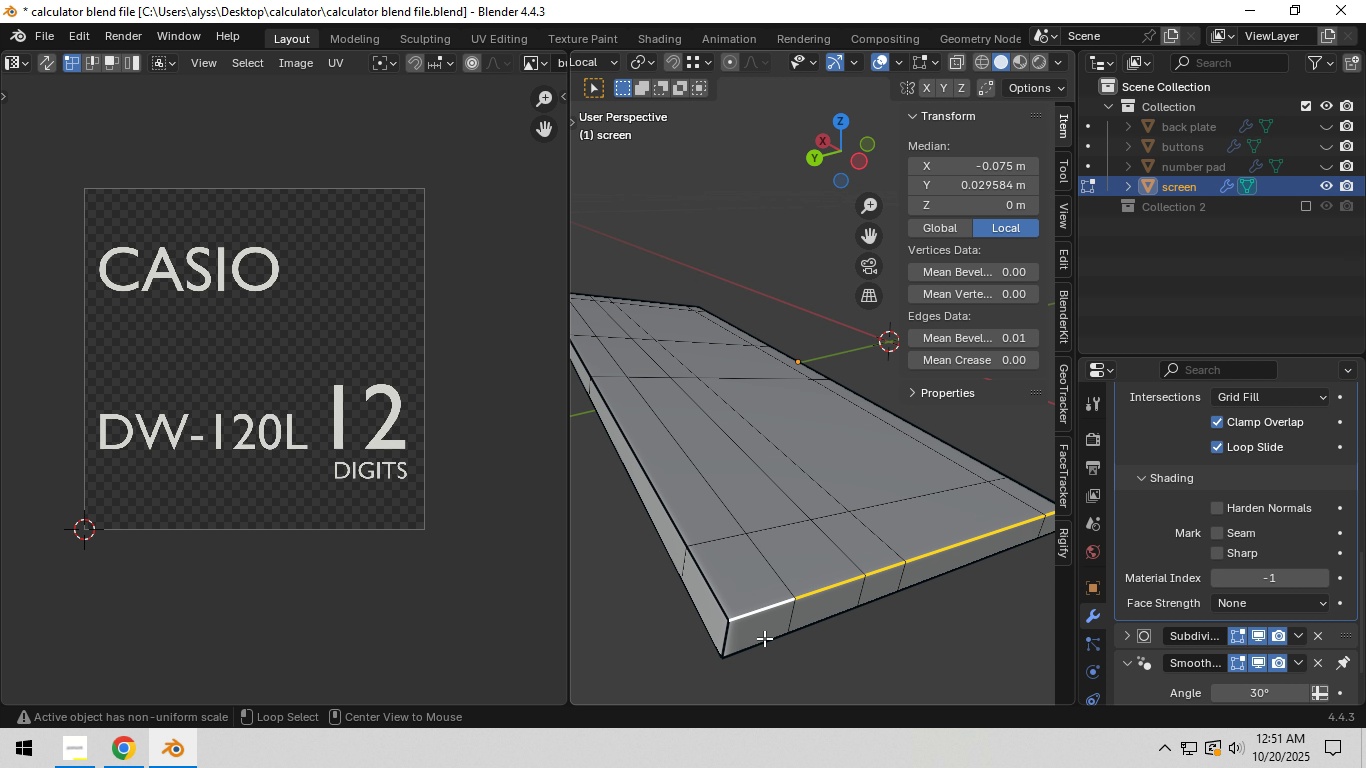 
key(Alt+AltLeft)
 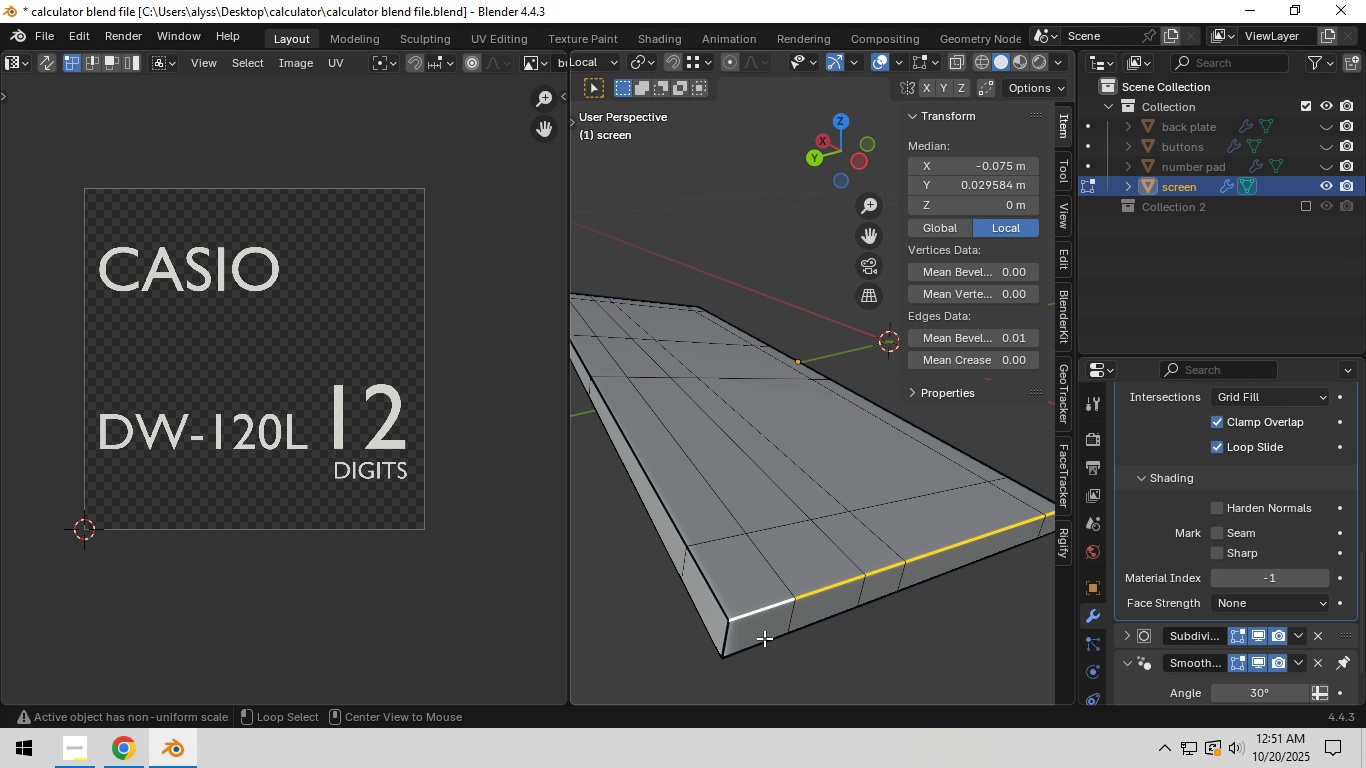 
key(Alt+AltLeft)
 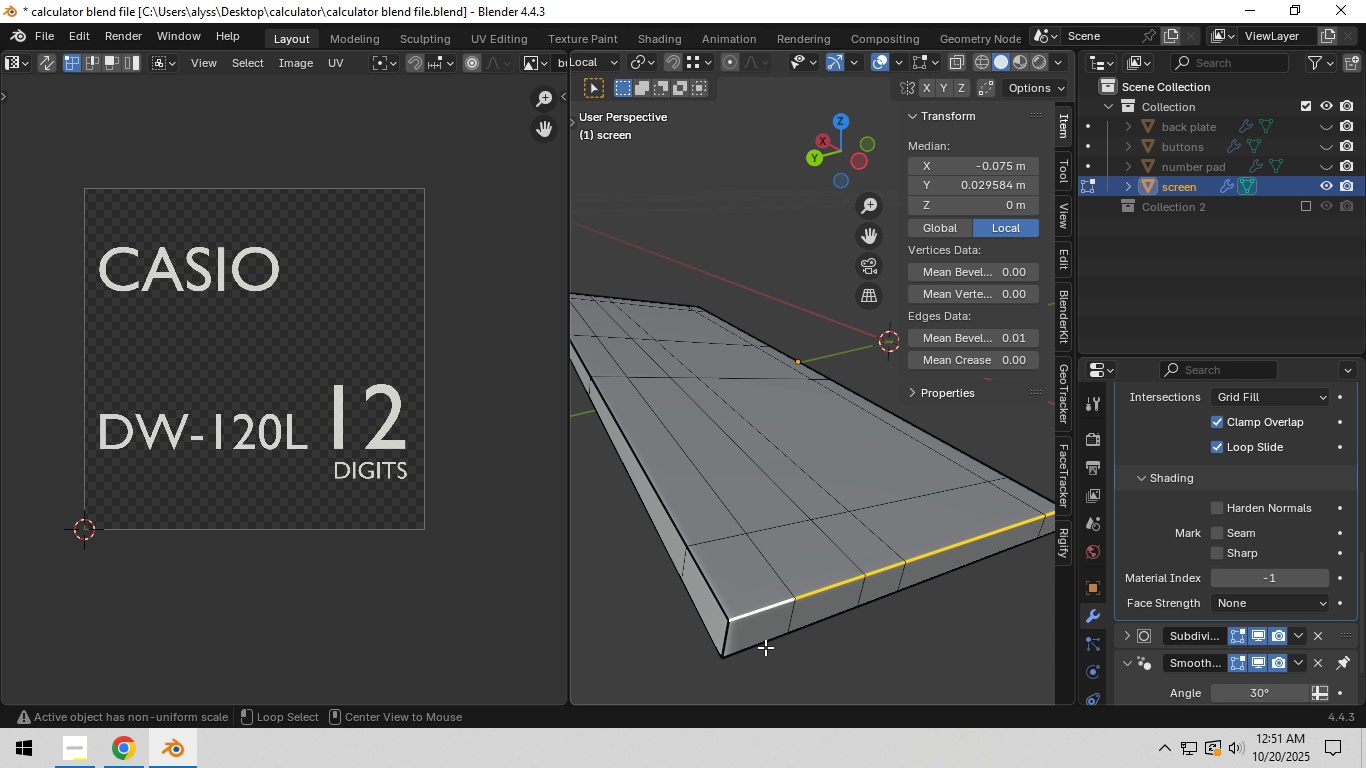 
key(Alt+AltLeft)
 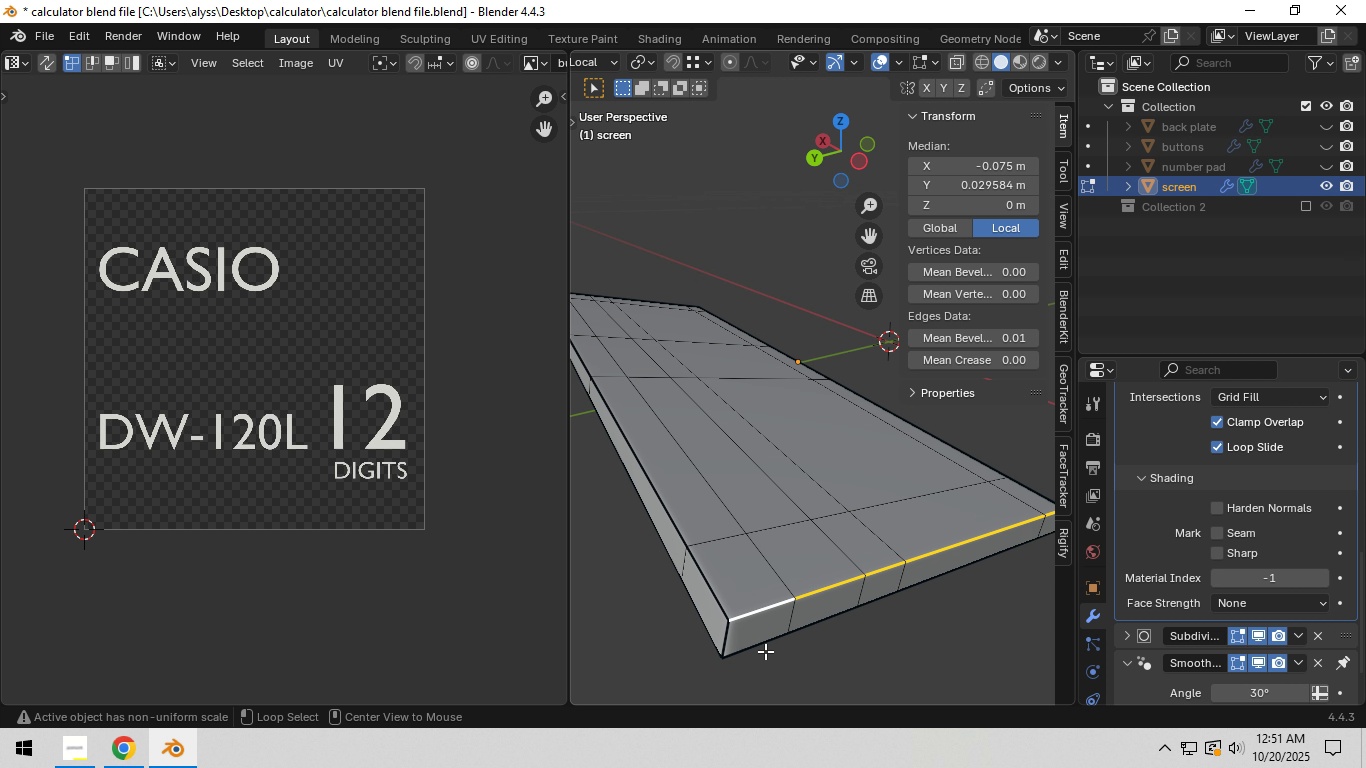 
key(Alt+AltLeft)
 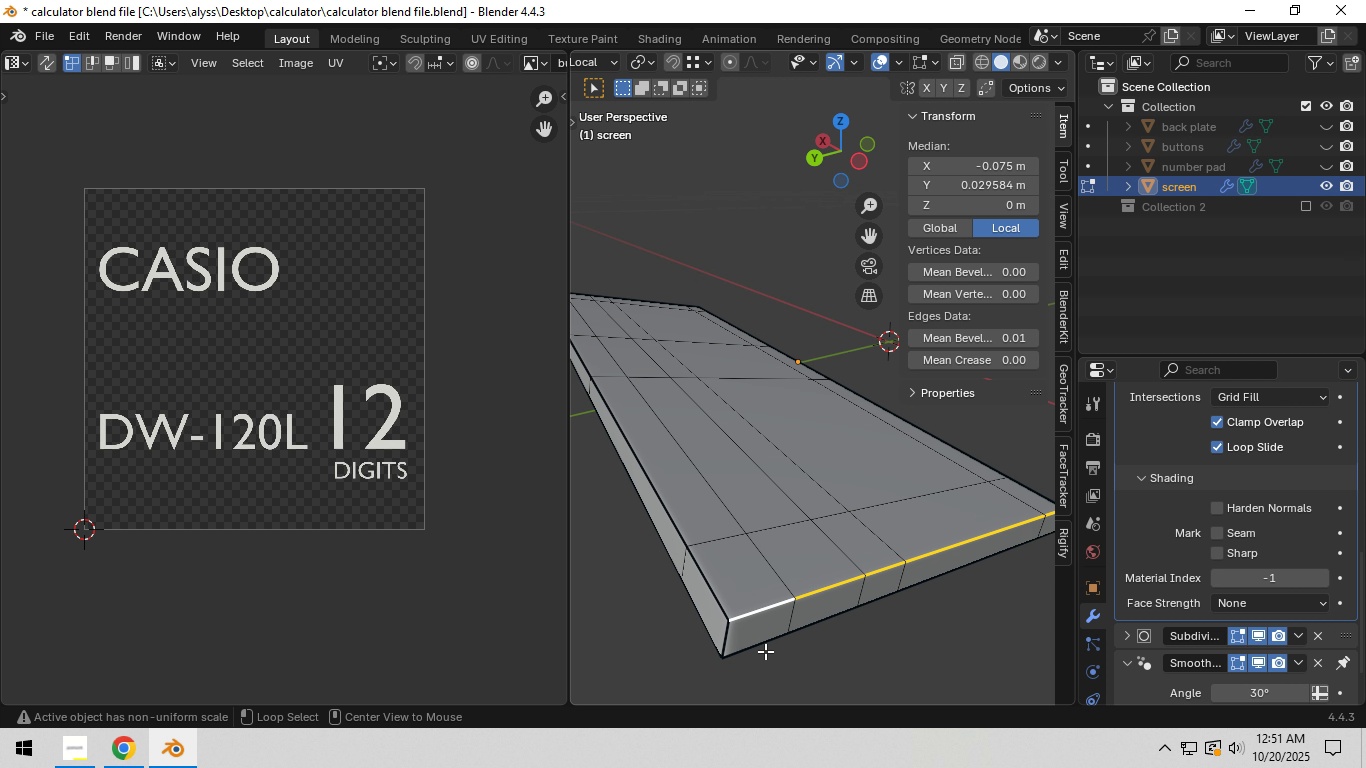 
key(Alt+AltLeft)
 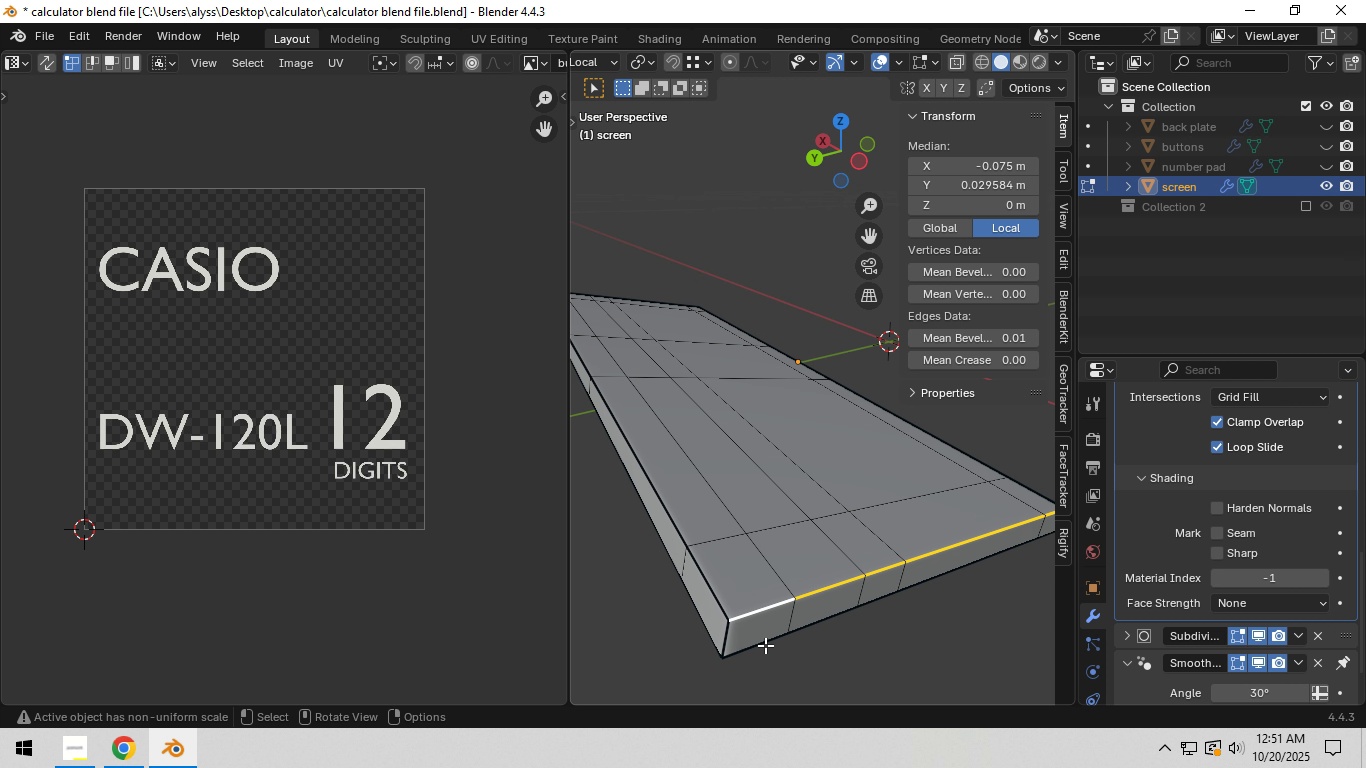 
hold_key(key=AltLeft, duration=1.5)
left_click([765, 645])
 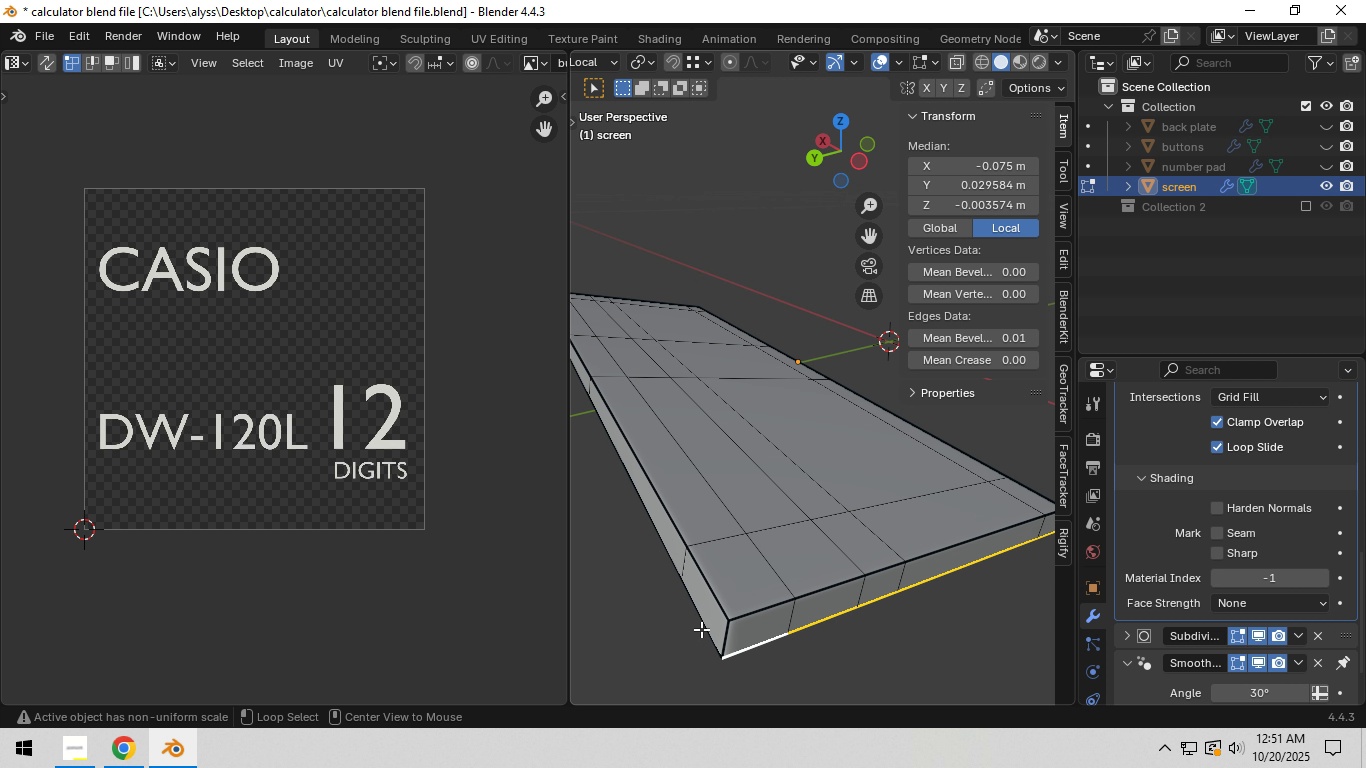 
left_click([704, 626])
 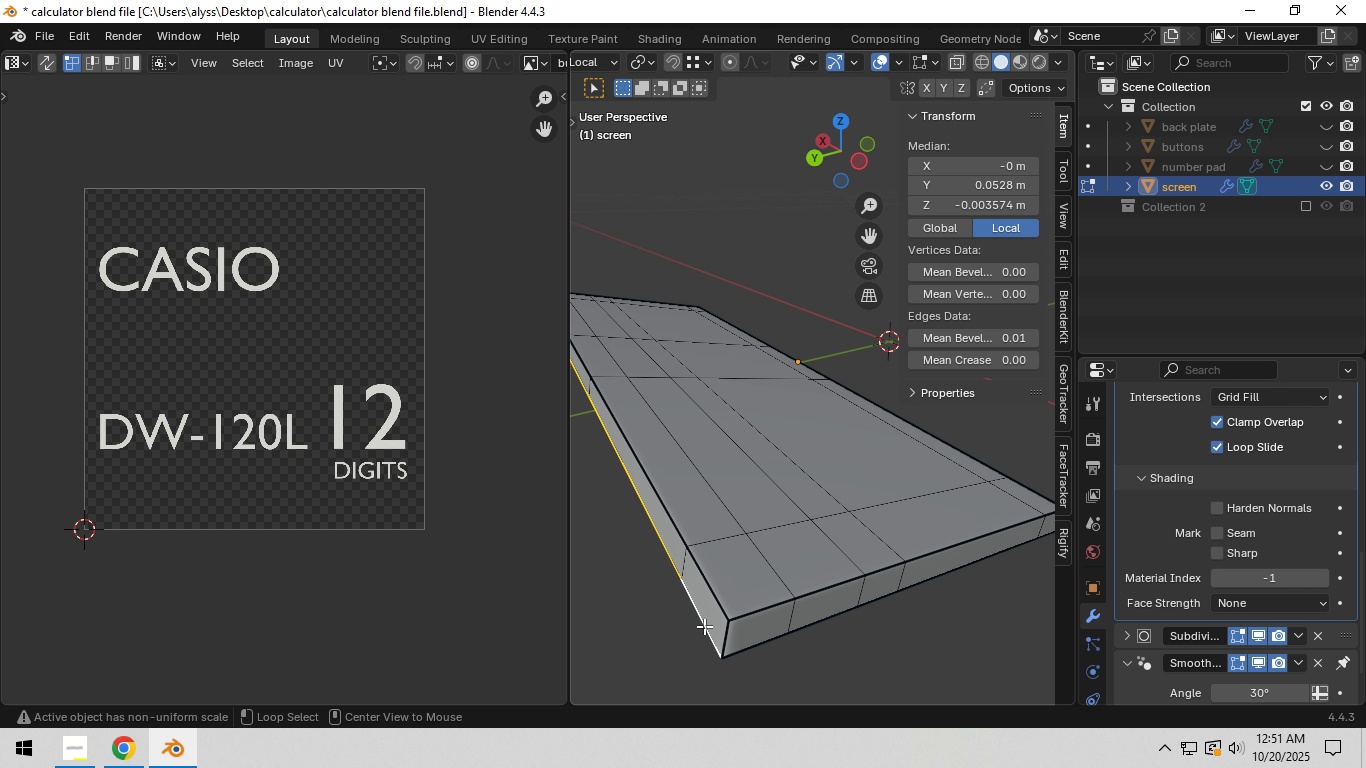 
hold_key(key=AltLeft, duration=1.51)
left_click([724, 633])
 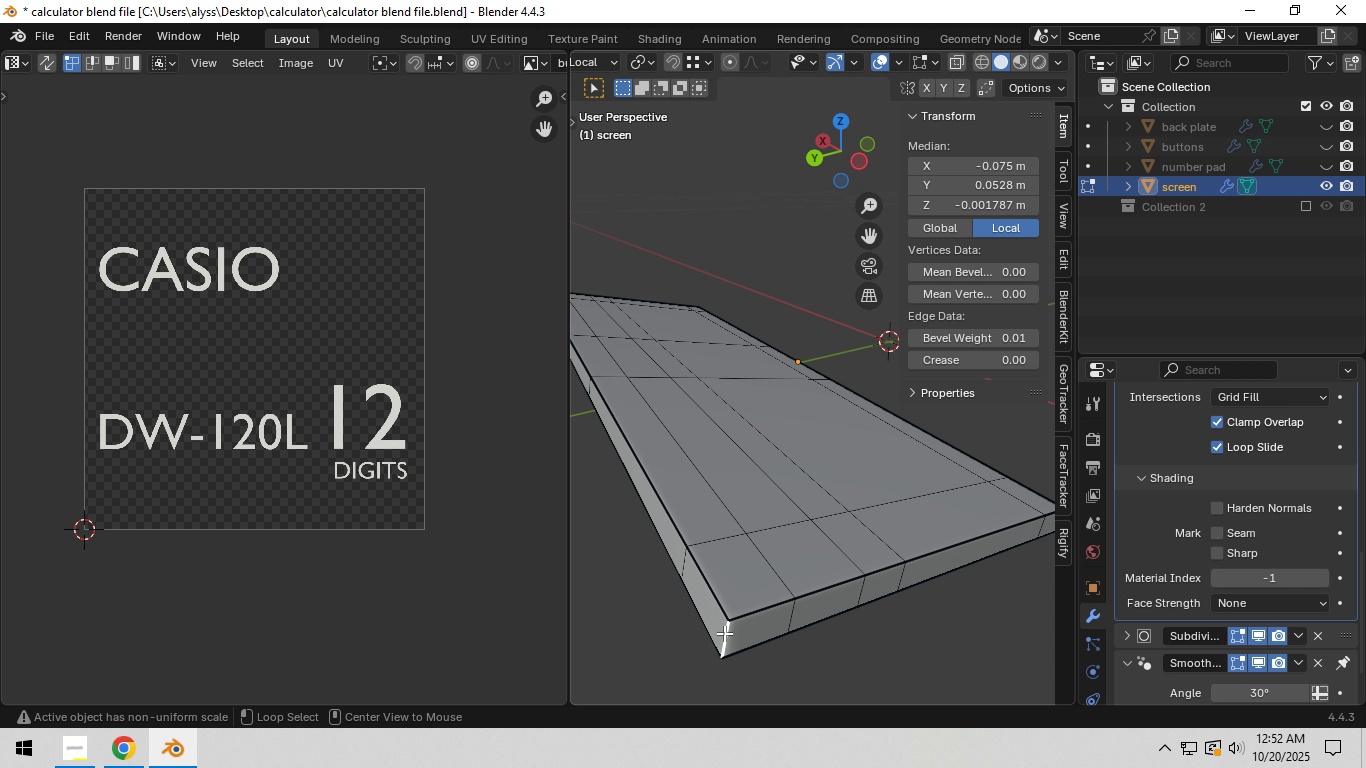 
hold_key(key=AltLeft, duration=1.0)
 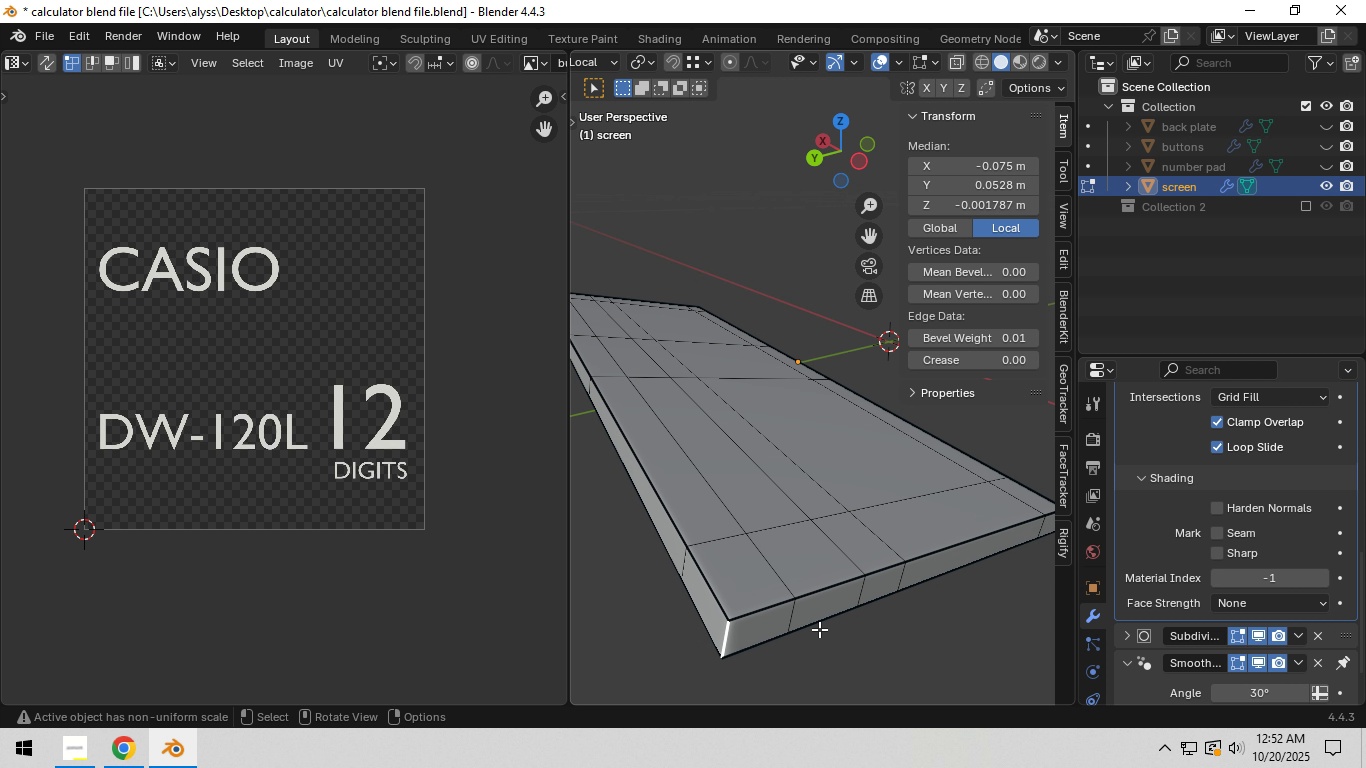 
scroll: coordinate [826, 611], scroll_direction: down, amount: 5.0
 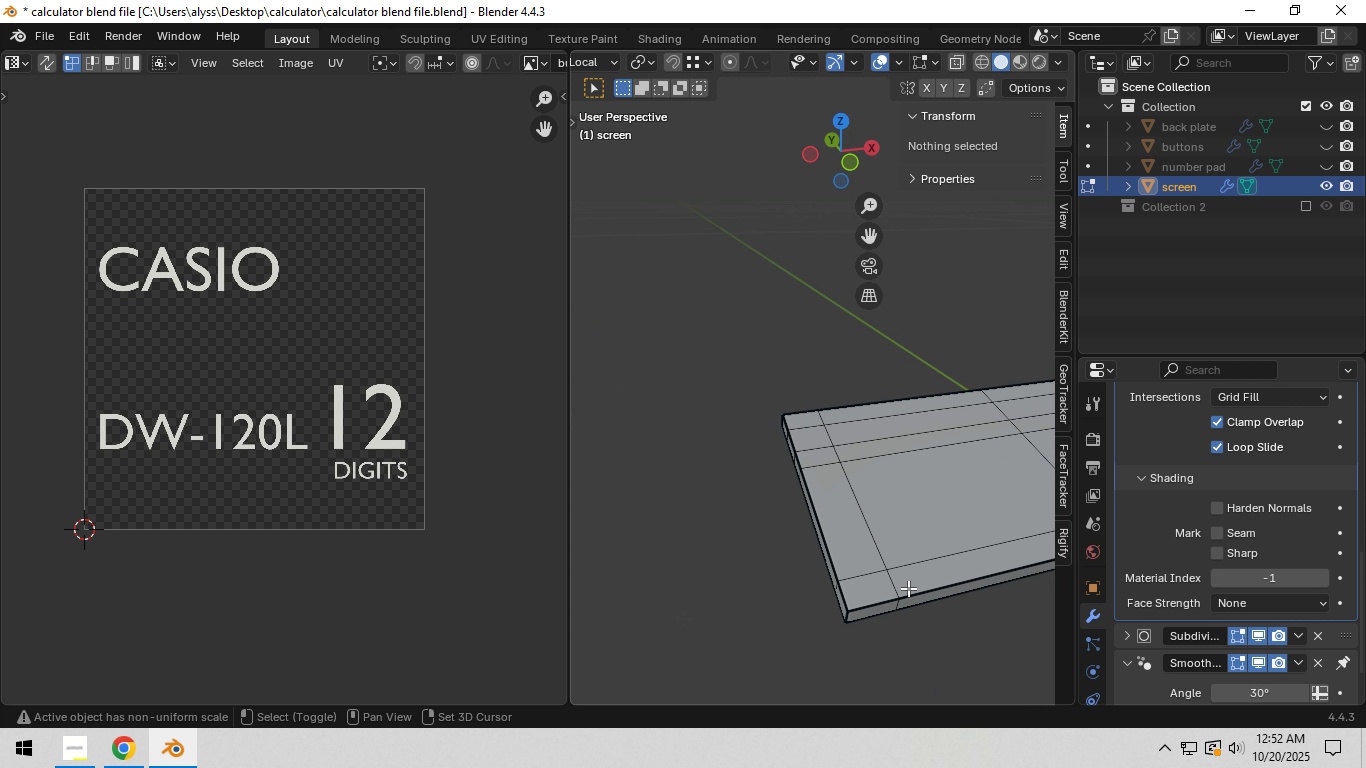 
hold_key(key=ShiftLeft, duration=0.42)
 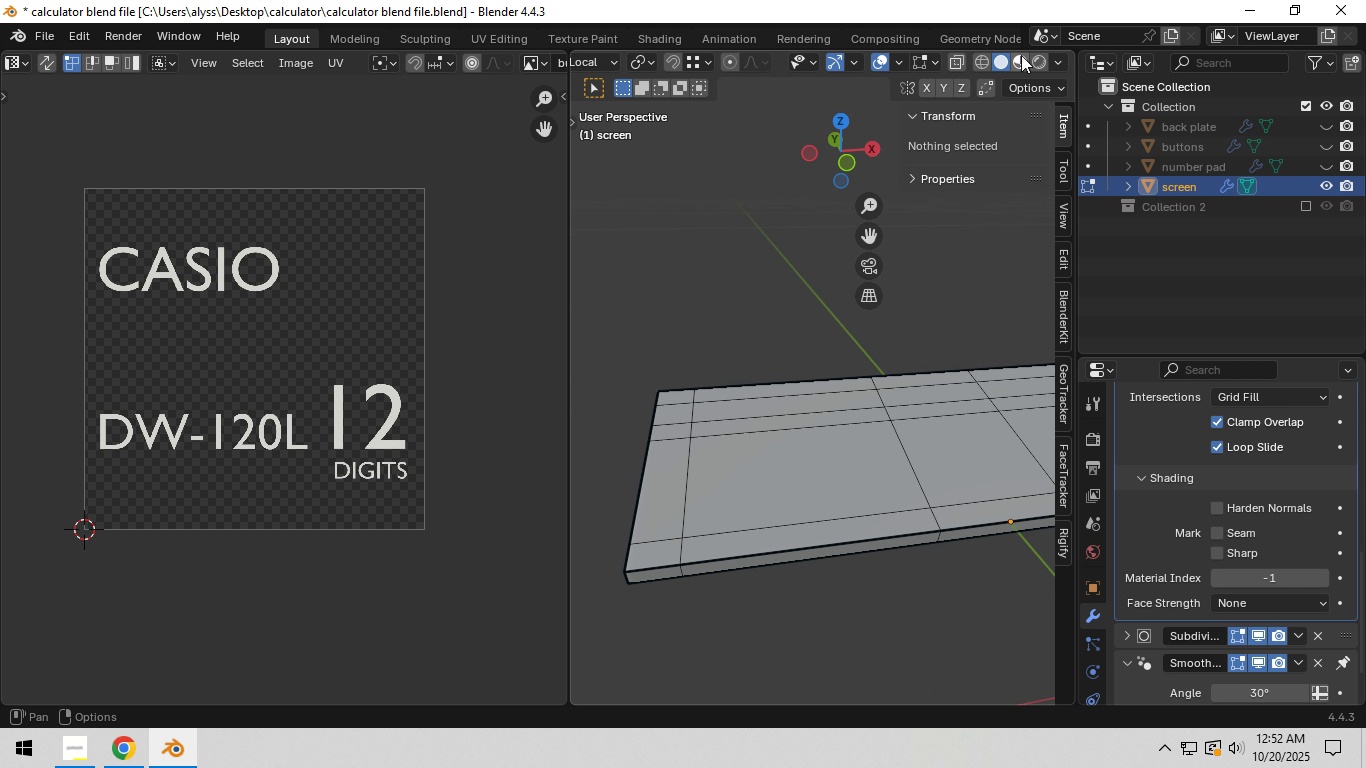 
left_click([1021, 58])
 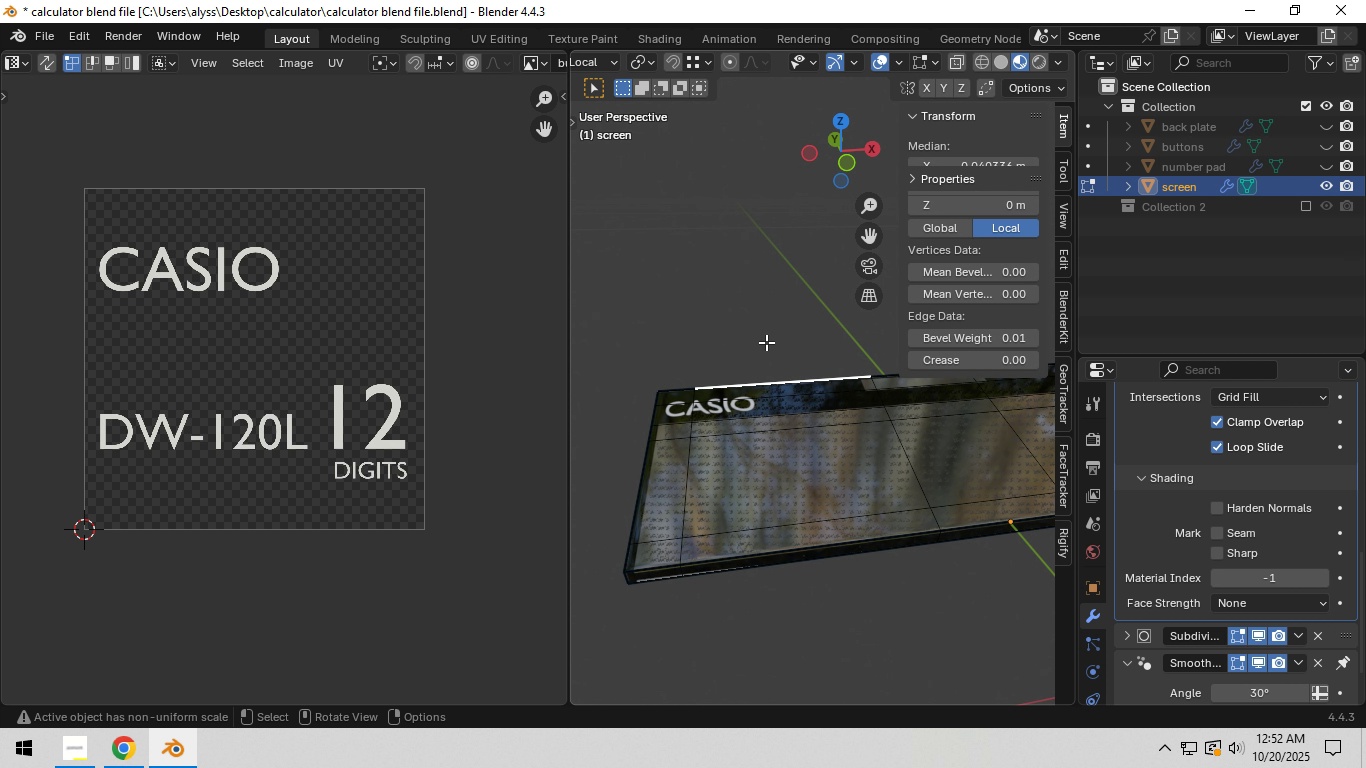 
left_click([766, 342])
 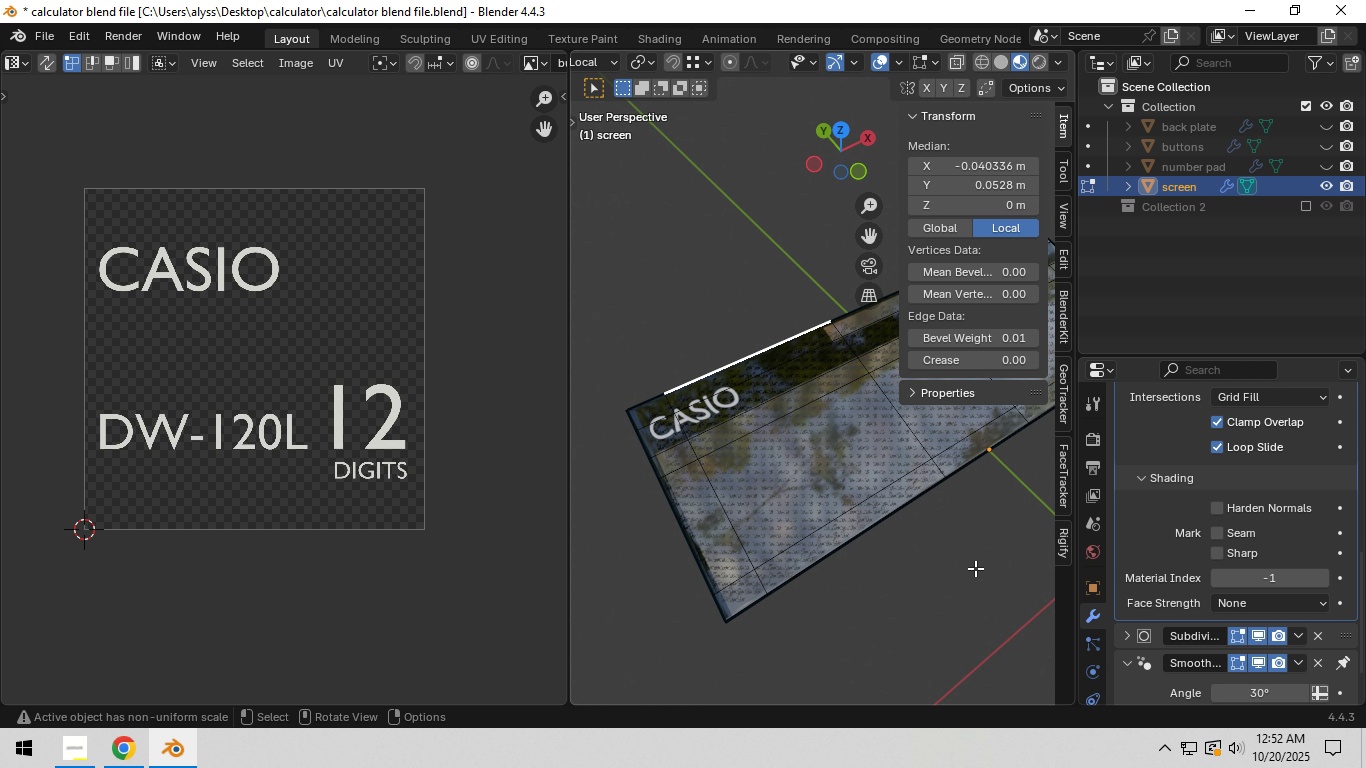 
scroll: coordinate [973, 568], scroll_direction: down, amount: 3.0
 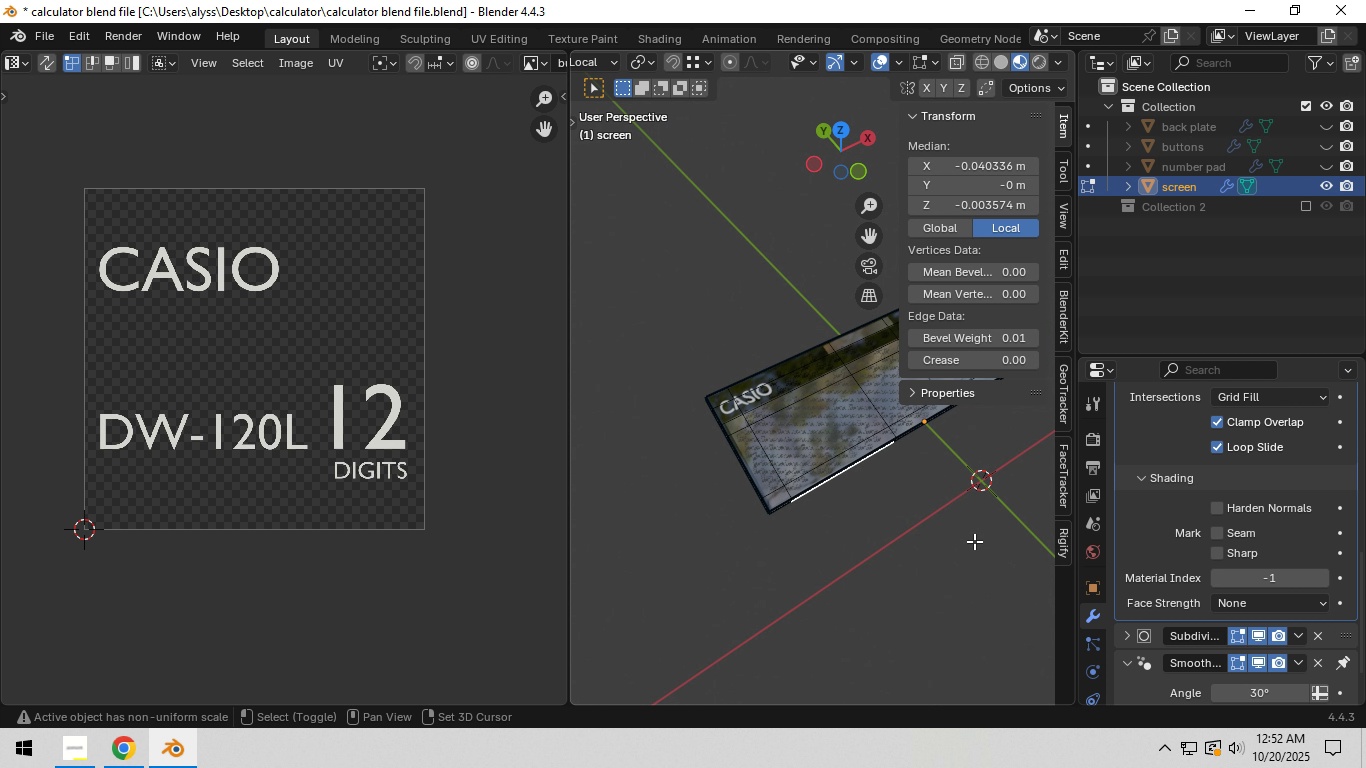 
hold_key(key=ShiftLeft, duration=1.5)
 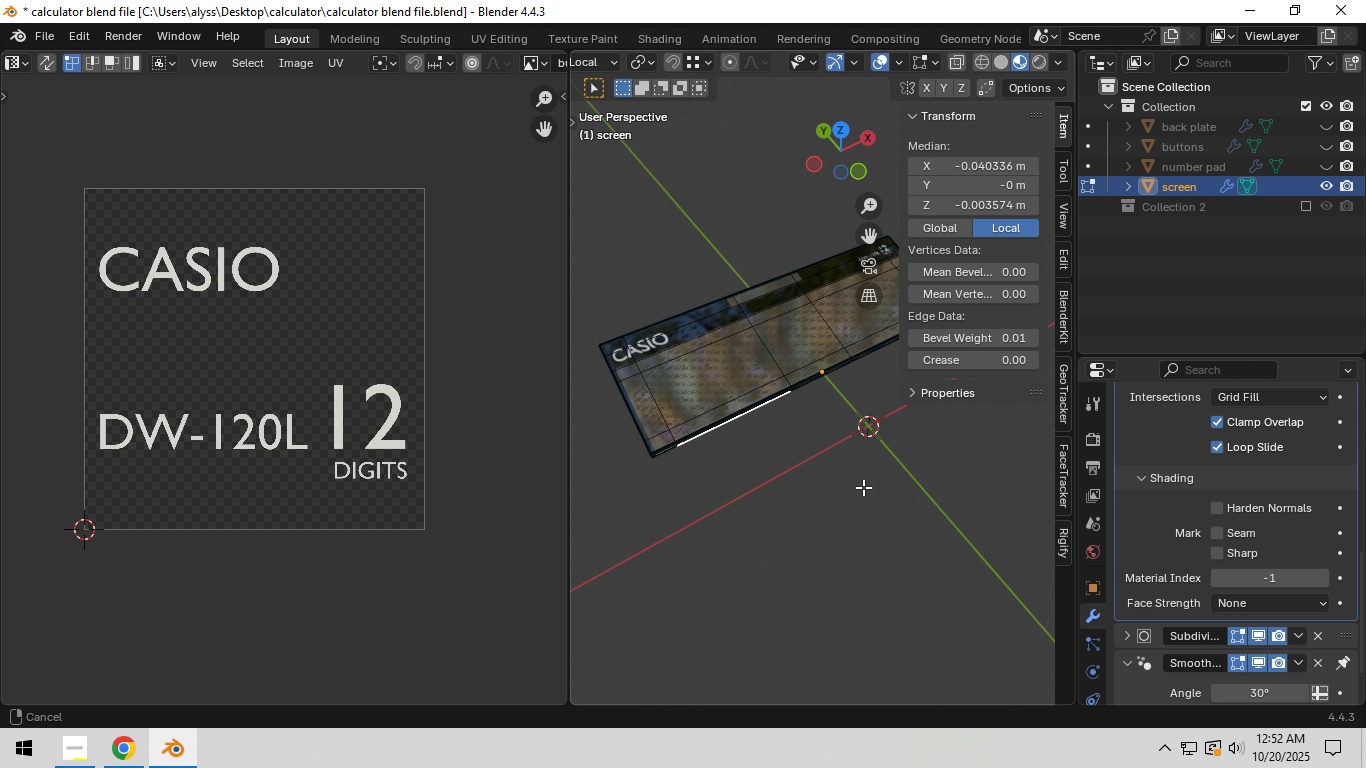 
key(Shift+ShiftLeft)
 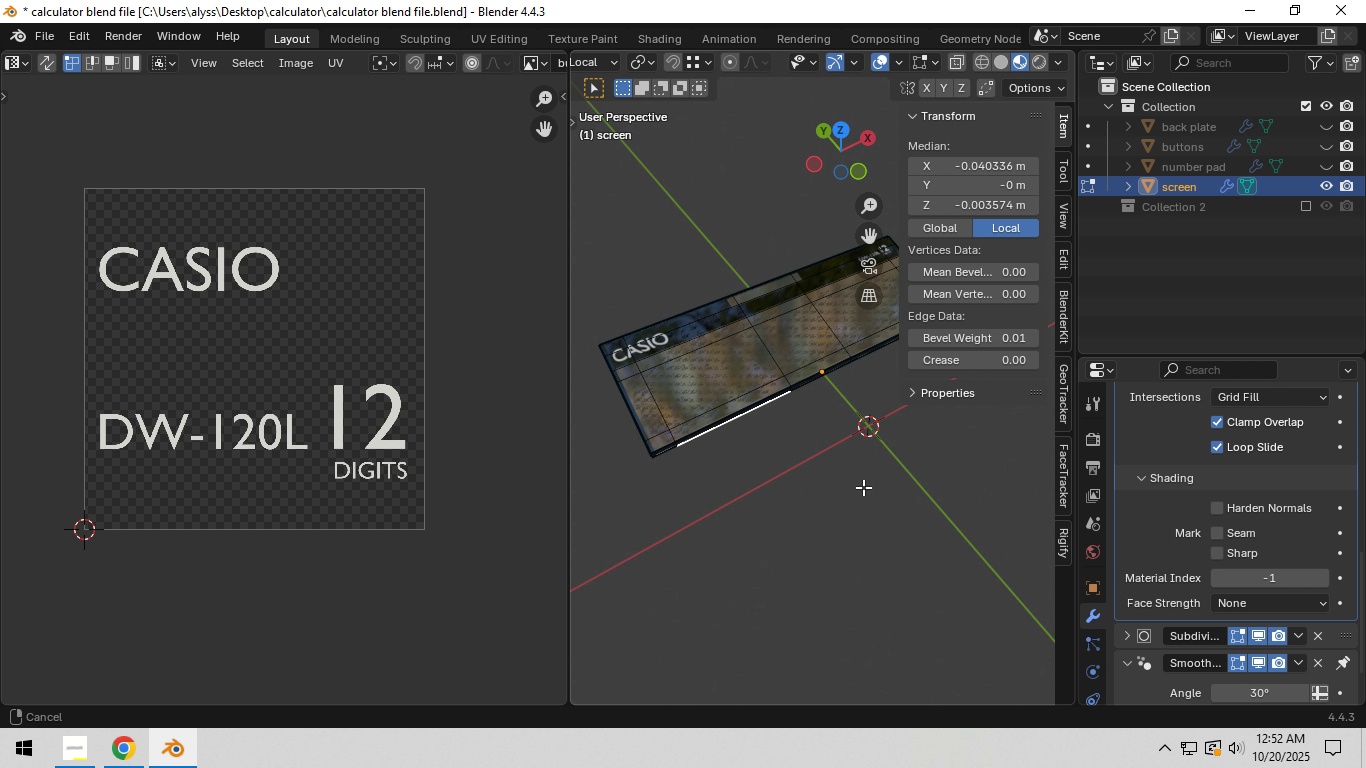 
key(Shift+ShiftLeft)
 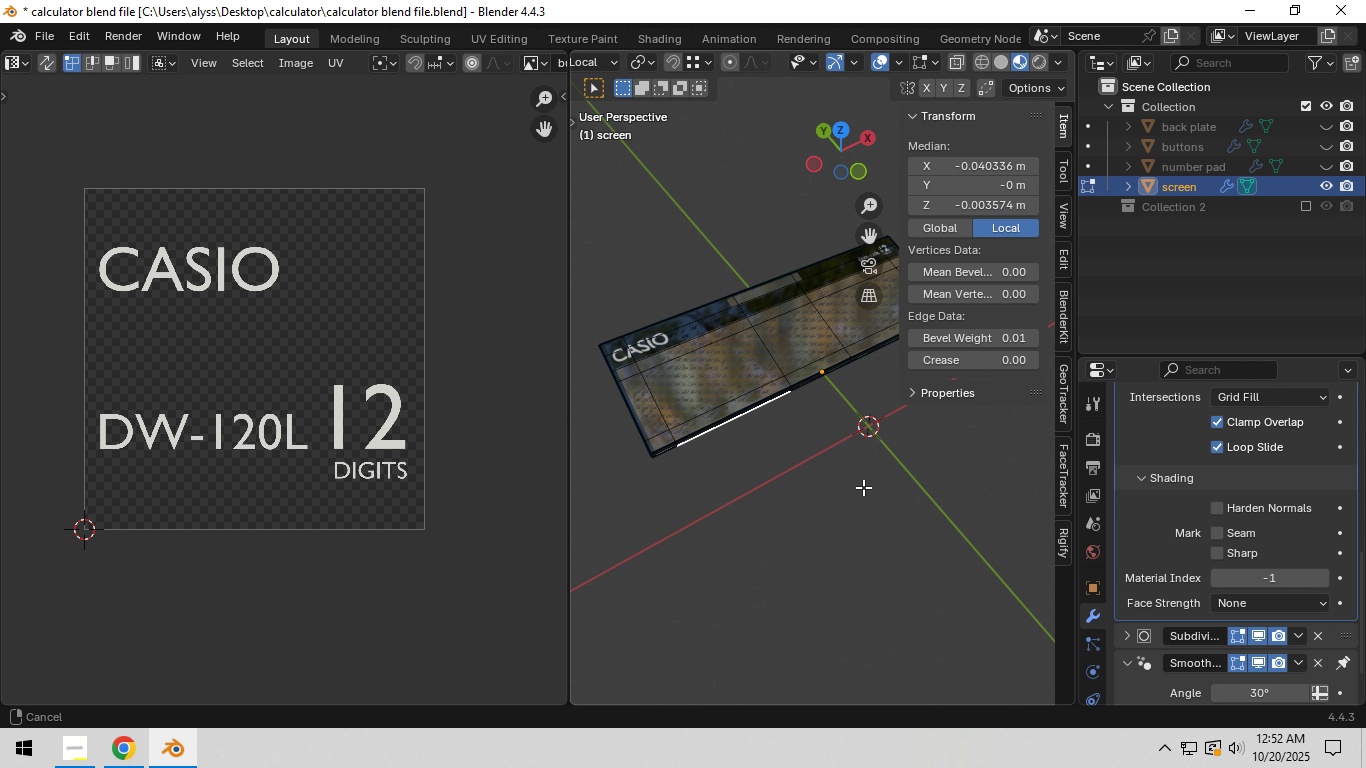 
key(Shift+ShiftLeft)
 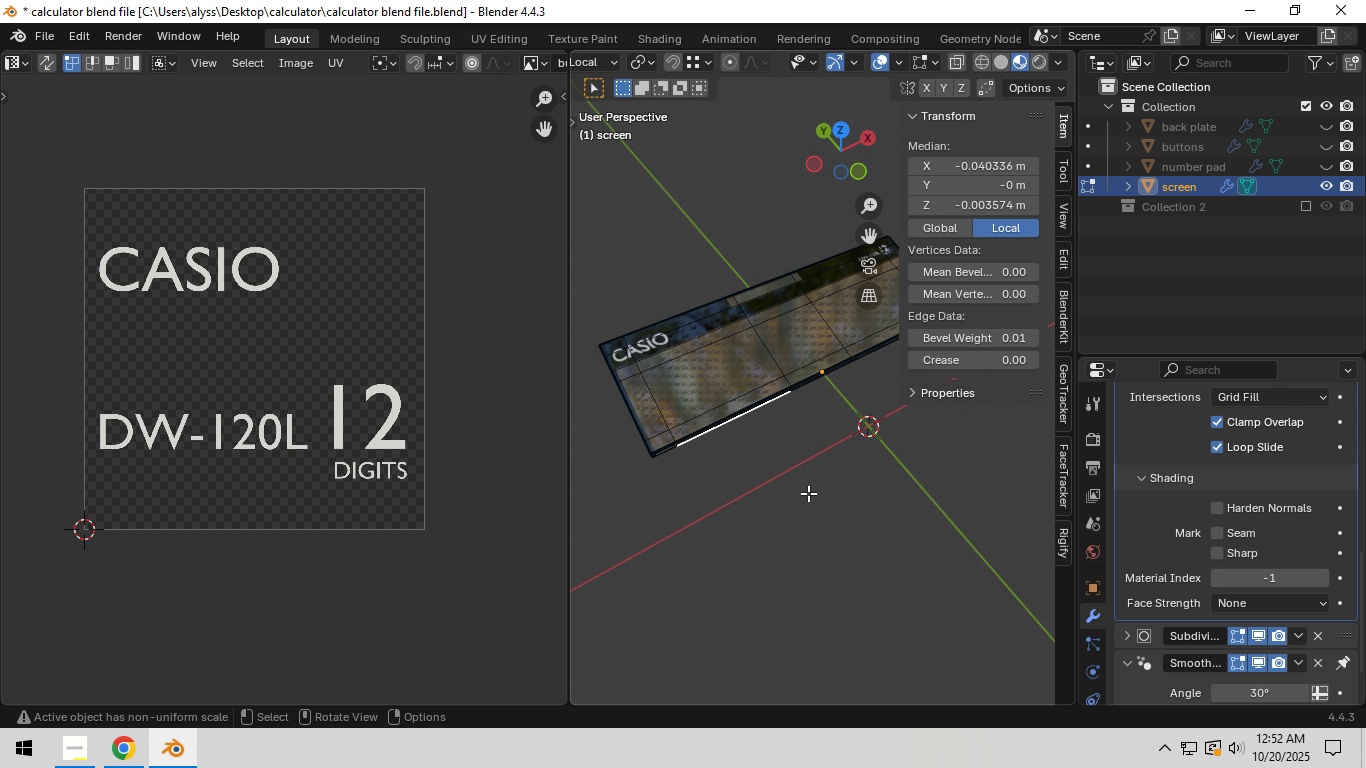 
left_click([808, 493])
 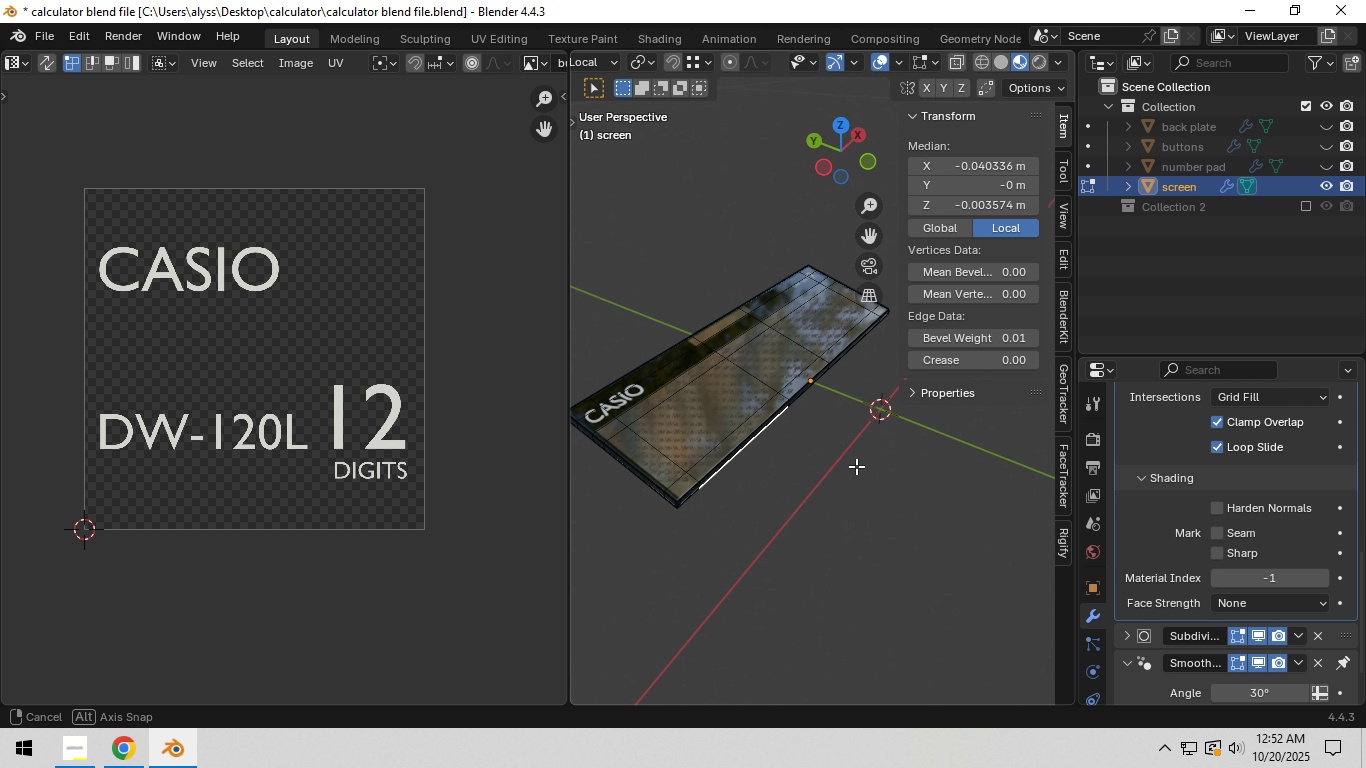 
key(Control+S)